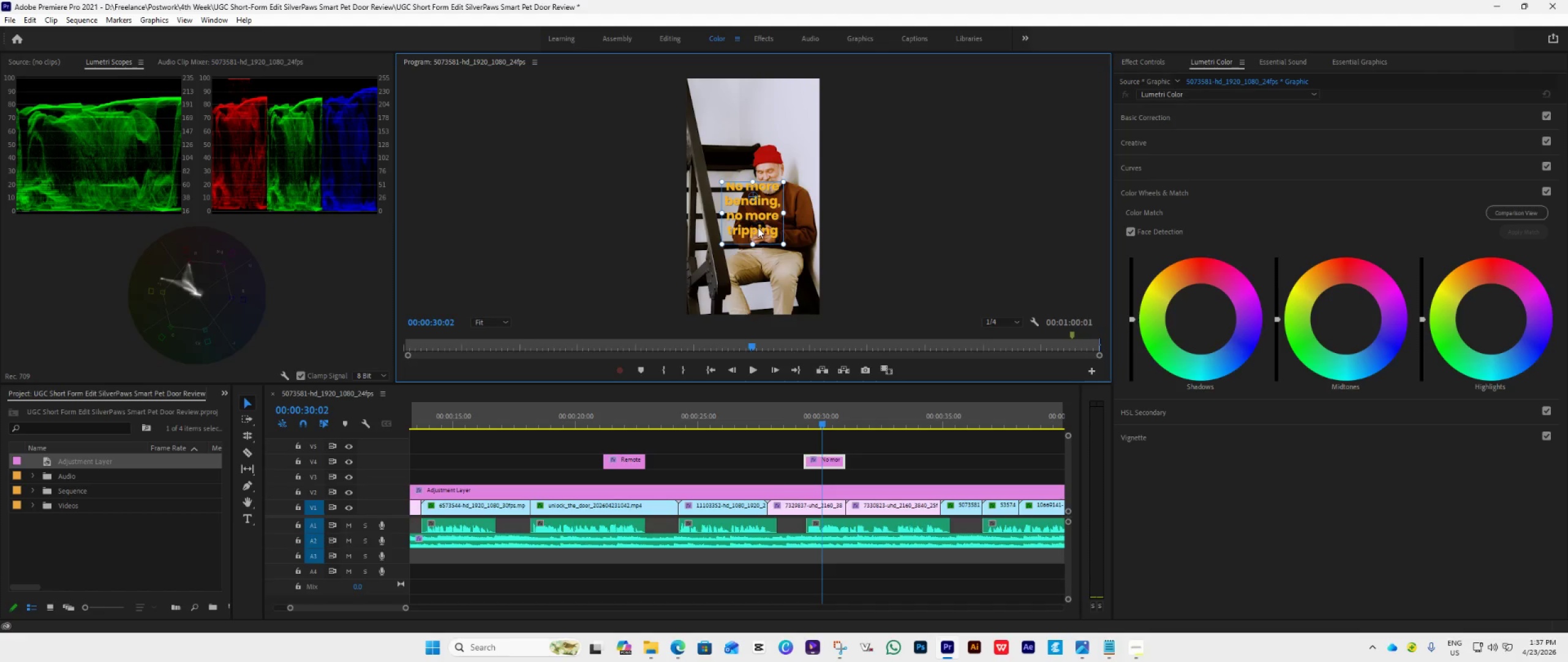 
key(Control+Z)
 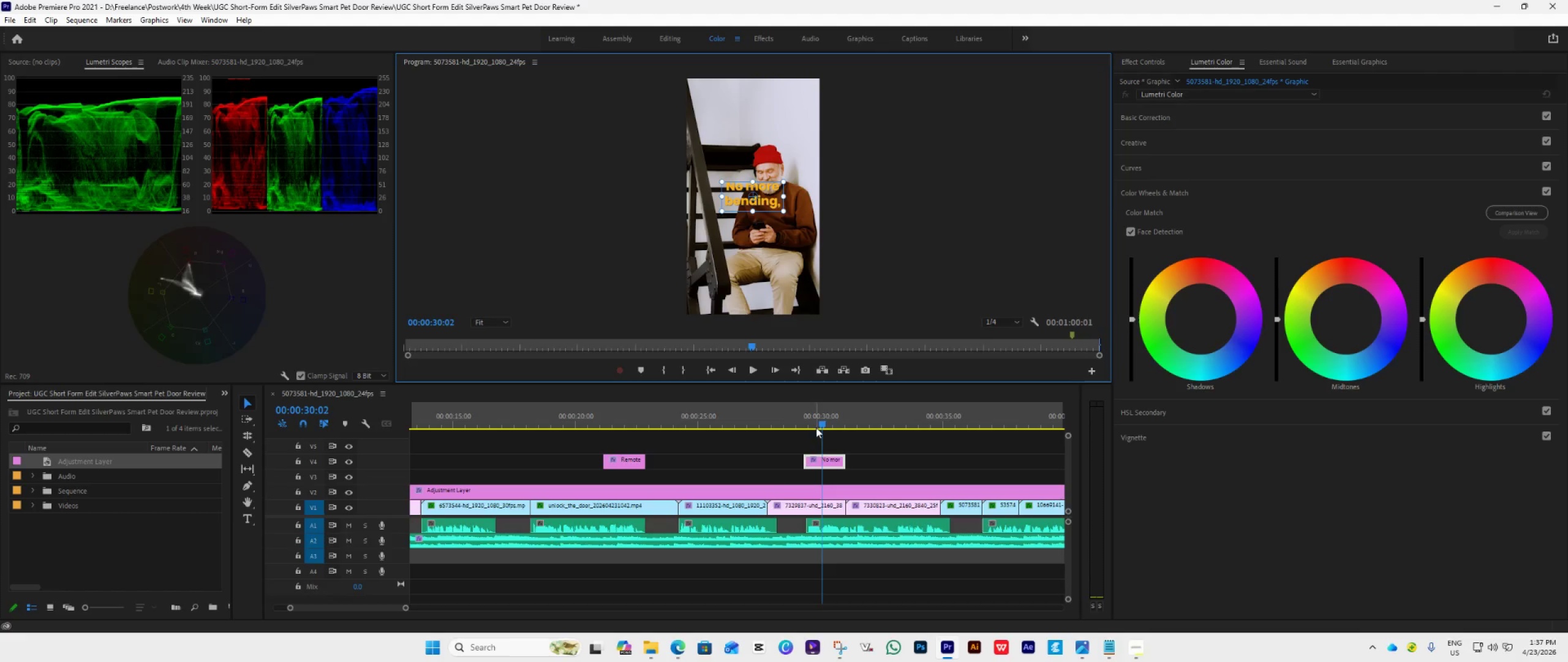 
left_click_drag(start_coordinate=[825, 424], to_coordinate=[827, 427])
 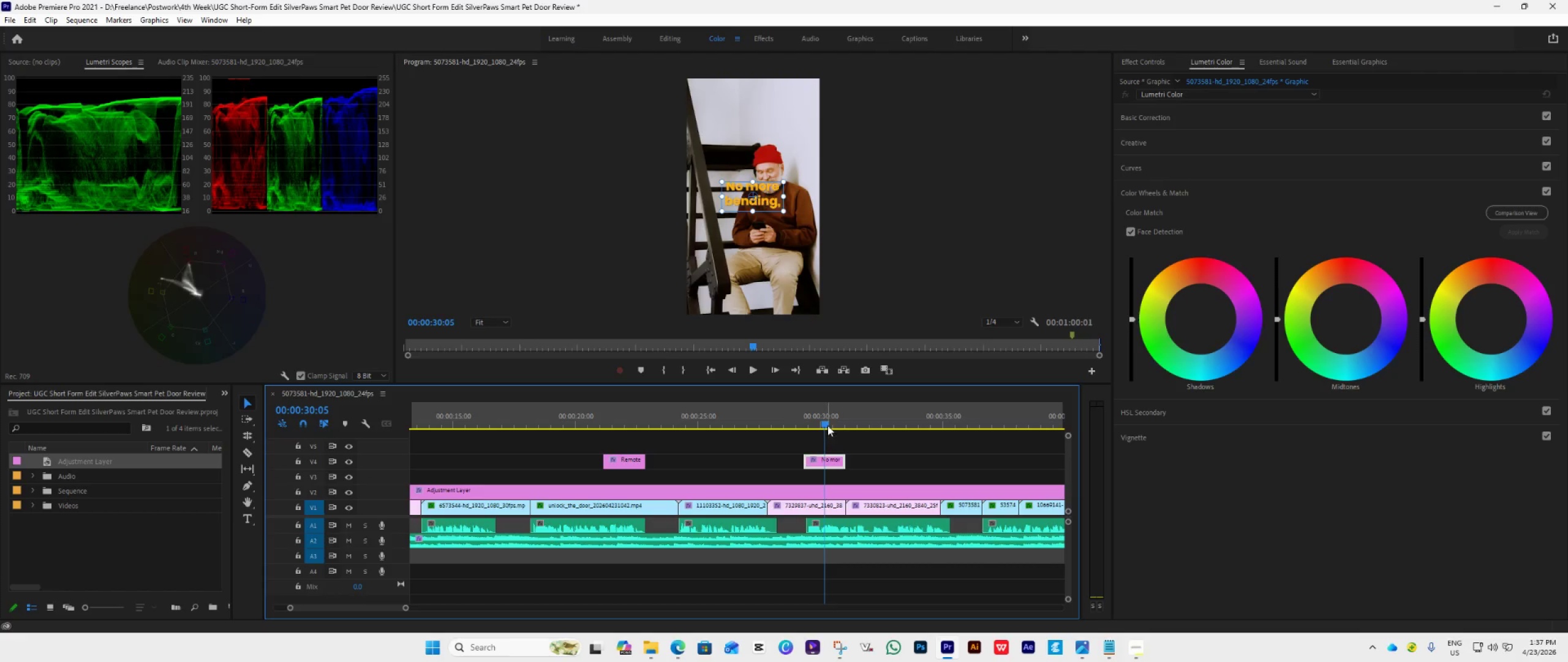 
key(Control+Z)
 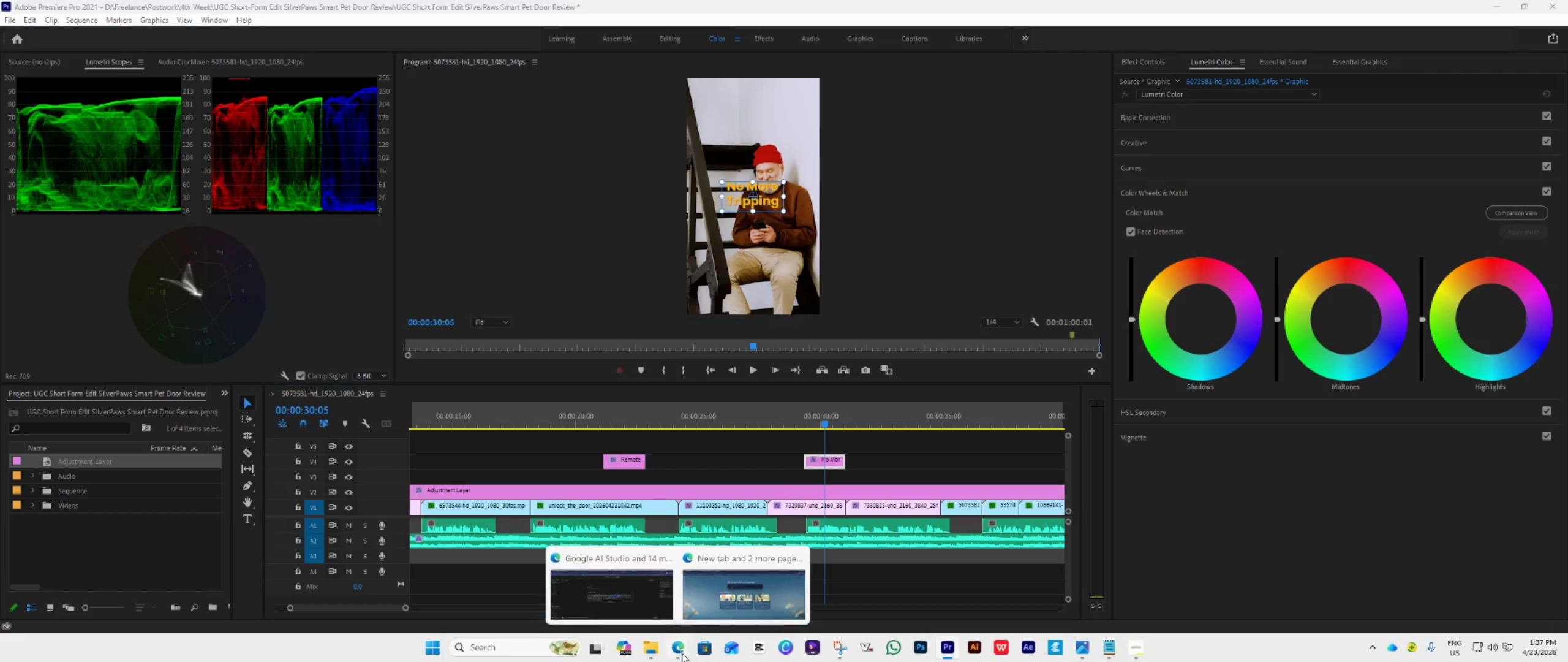 
left_click([637, 599])
 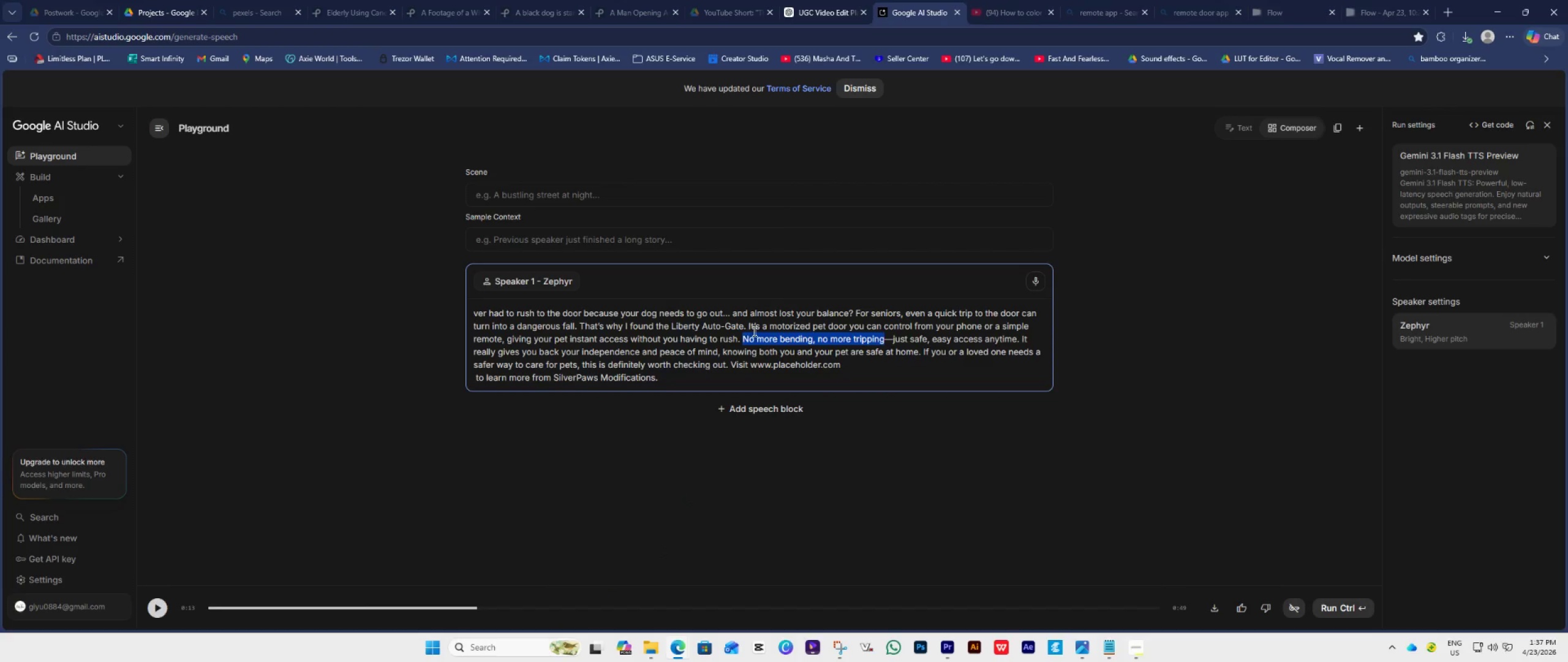 
left_click([744, 335])
 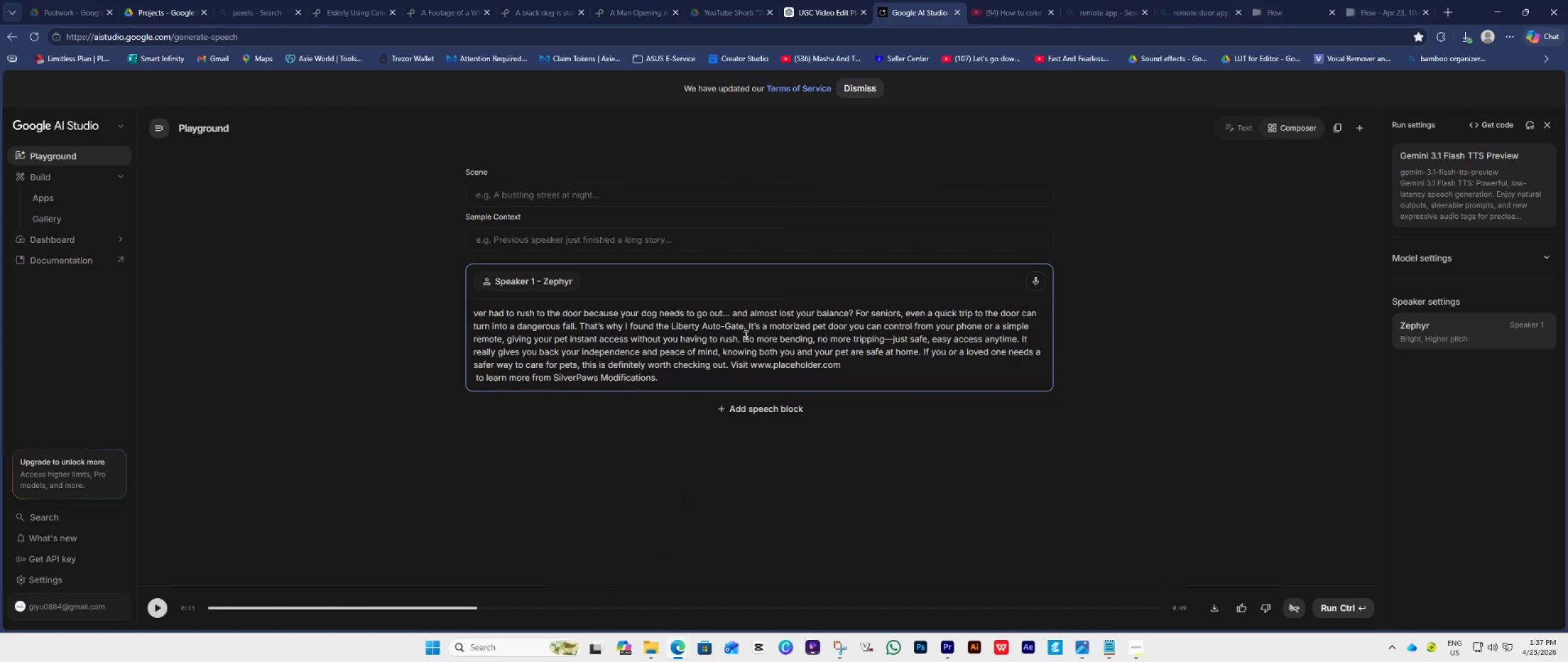 
left_click_drag(start_coordinate=[745, 335], to_coordinate=[813, 338])
 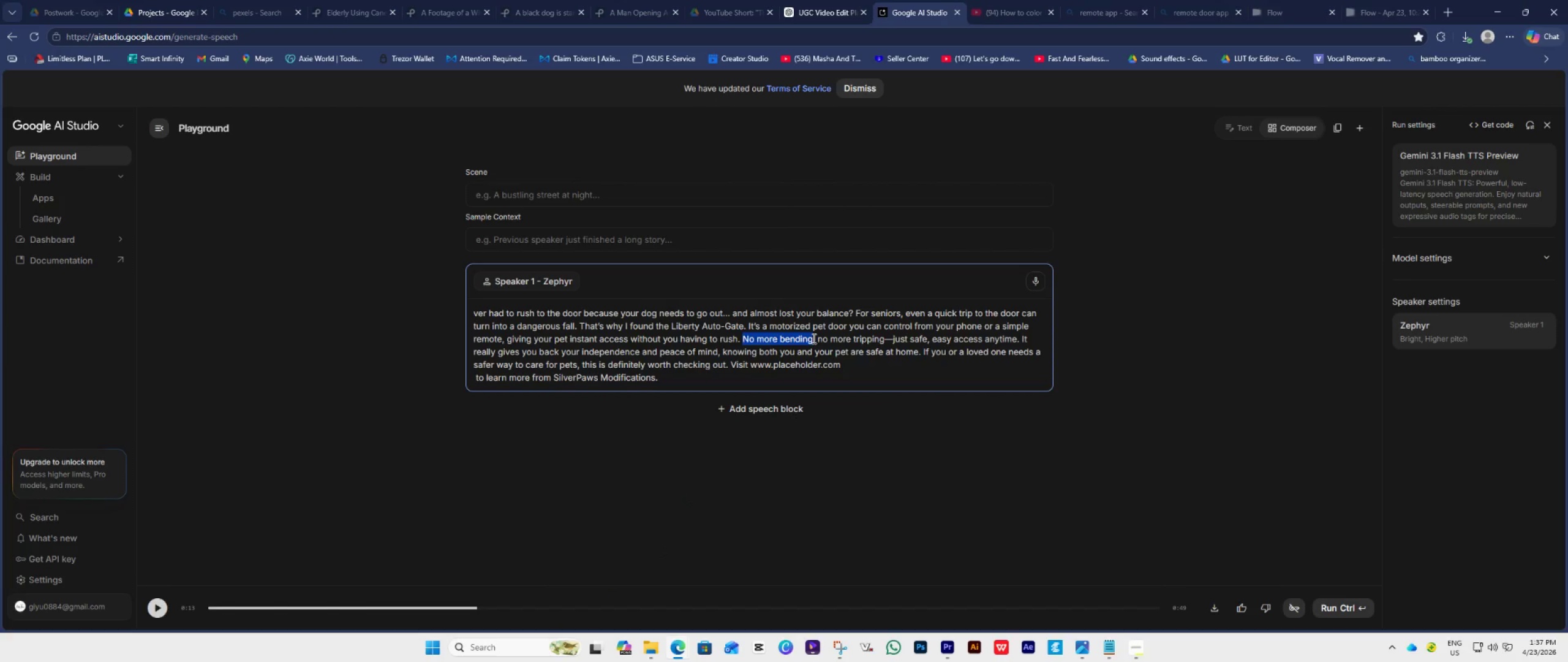 
key(Control+C)
 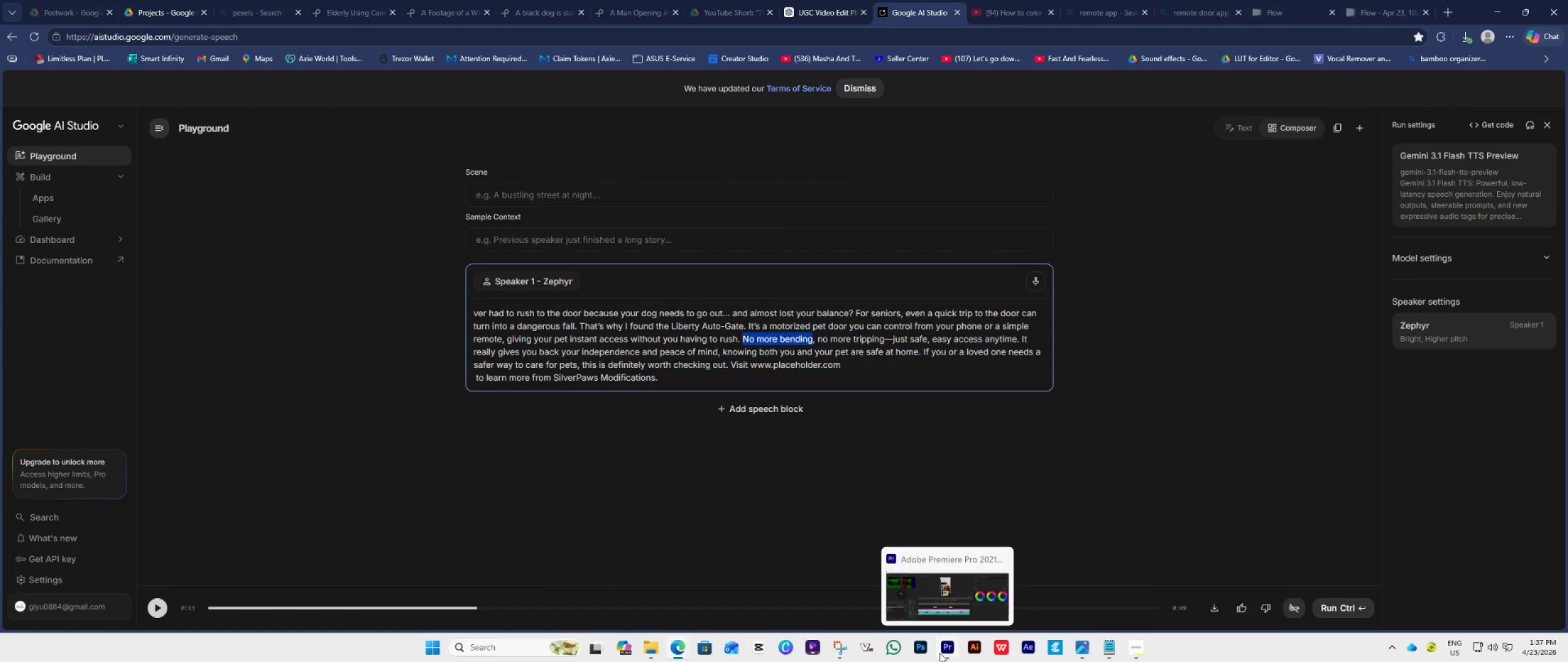 
left_click([951, 650])
 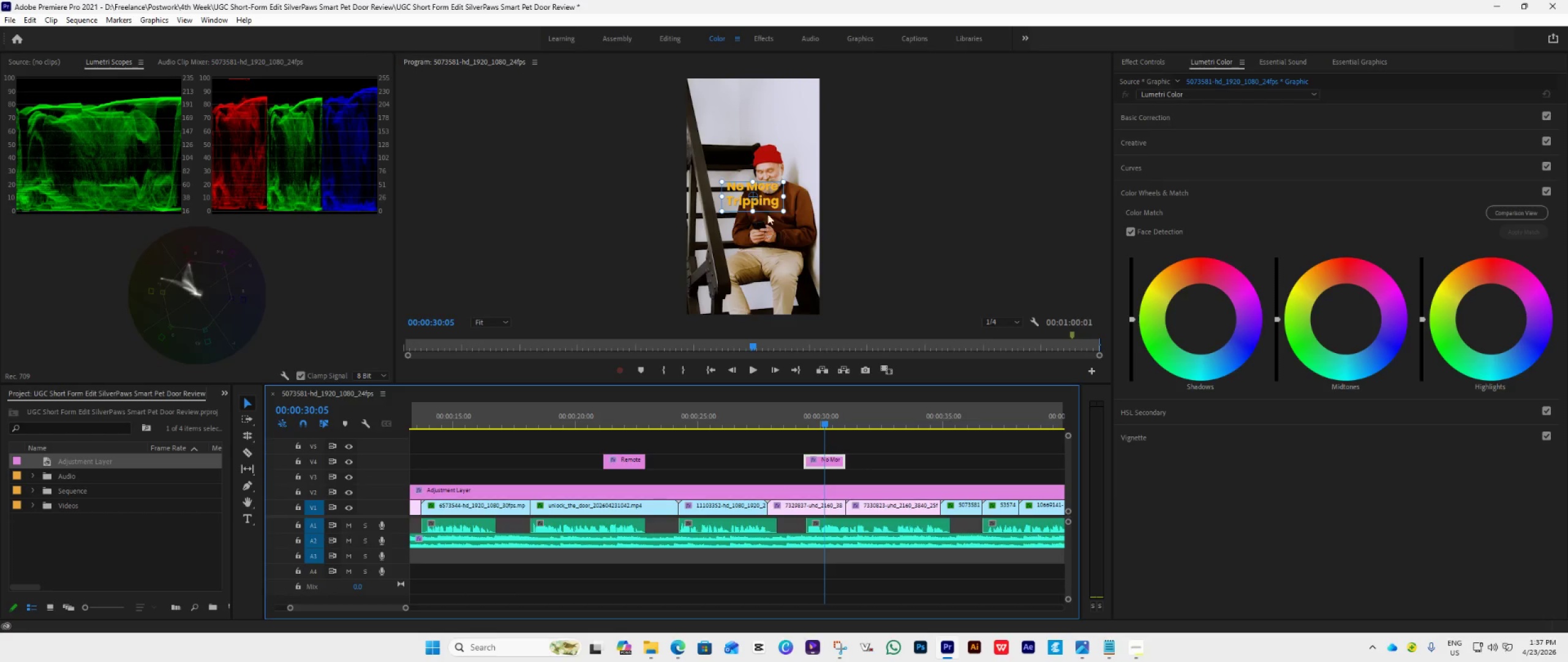 
left_click([773, 199])
 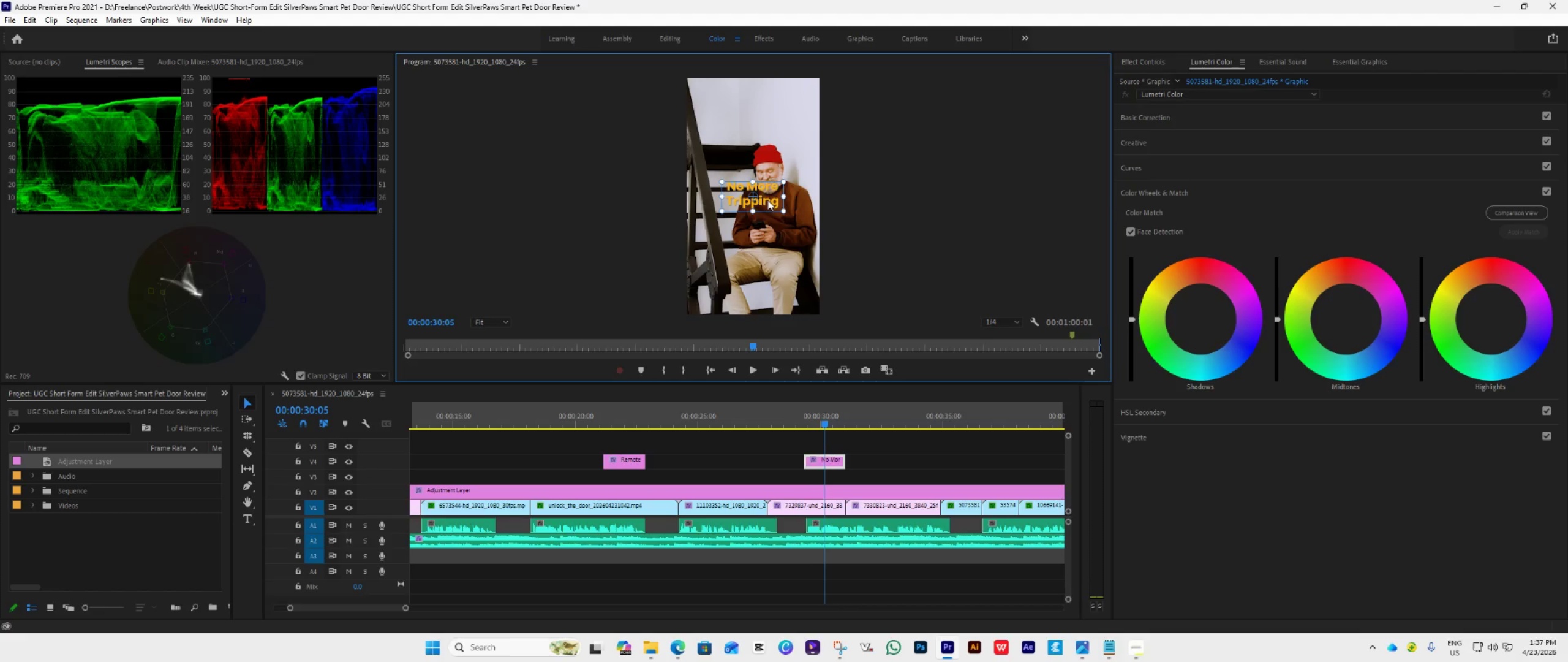 
double_click([767, 200])
 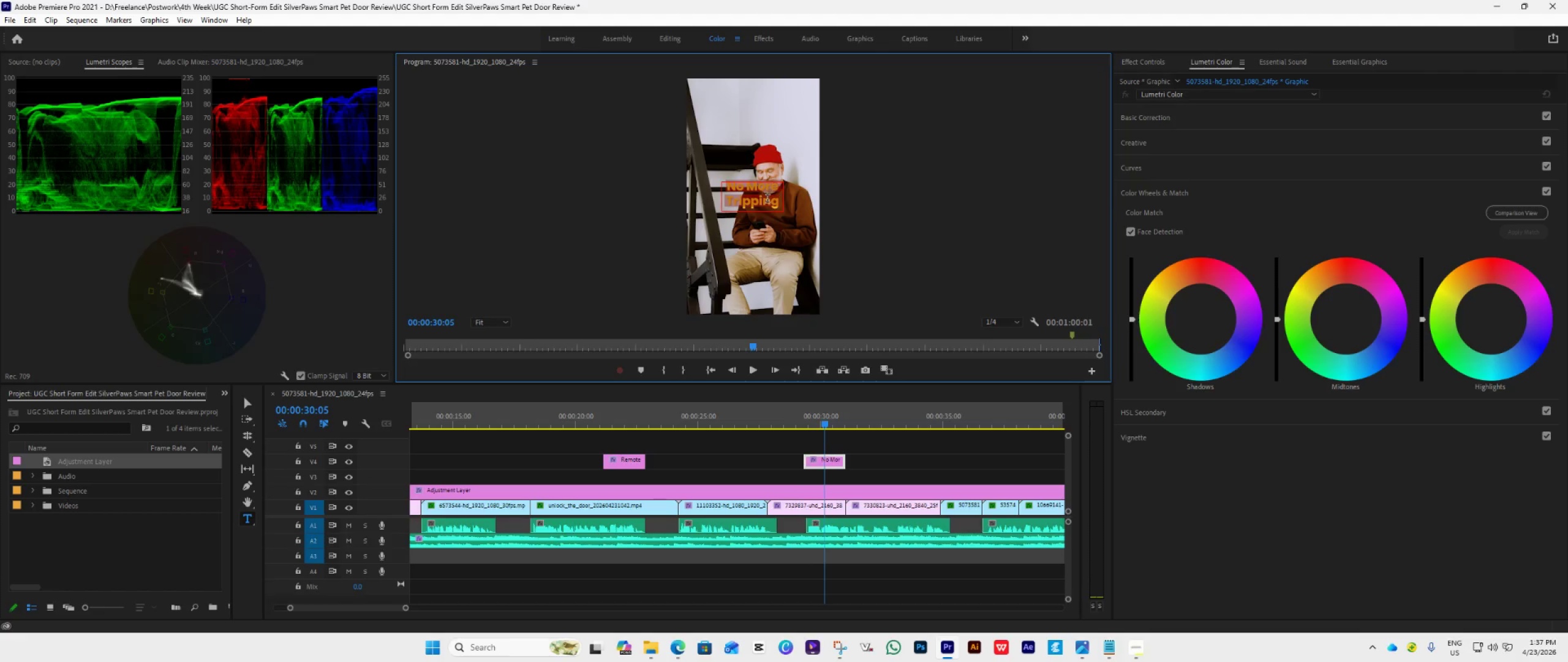 
key(Control+V)
 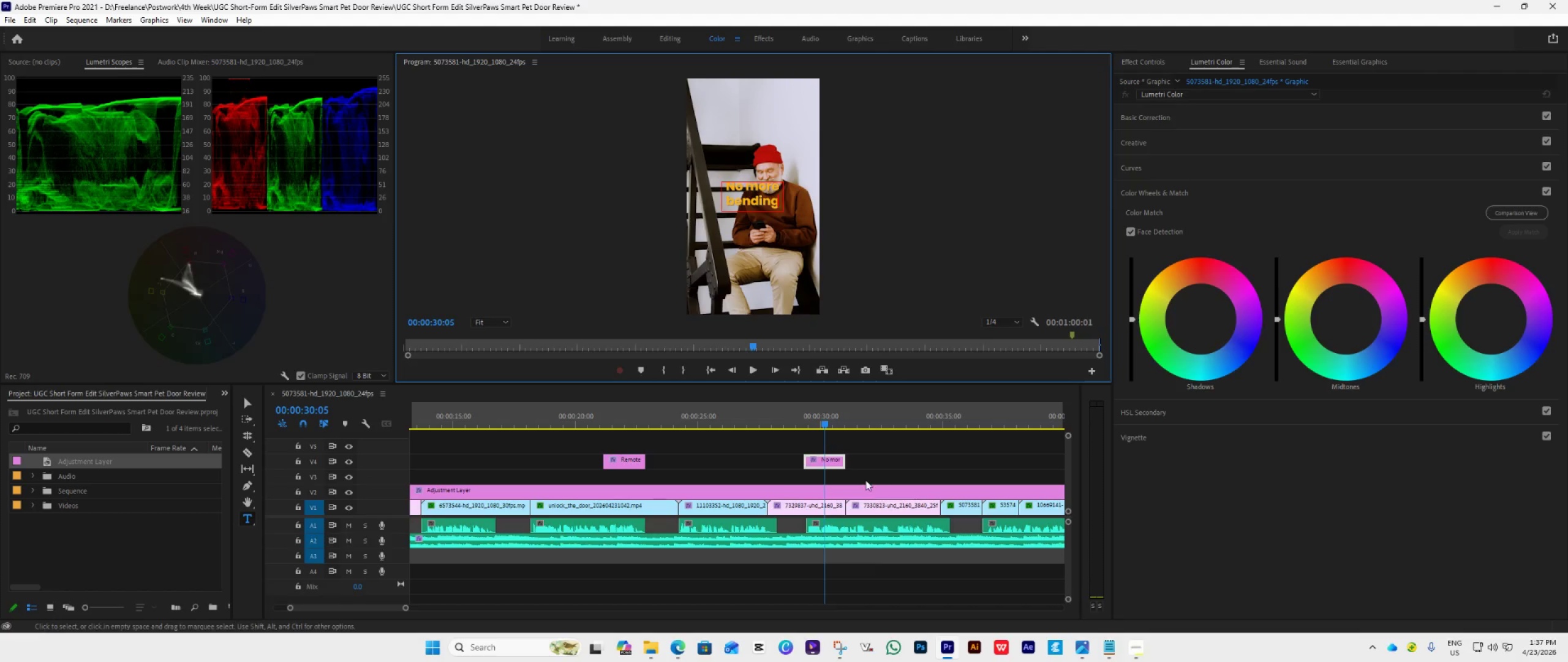 
left_click_drag(start_coordinate=[846, 466], to_coordinate=[827, 503])
 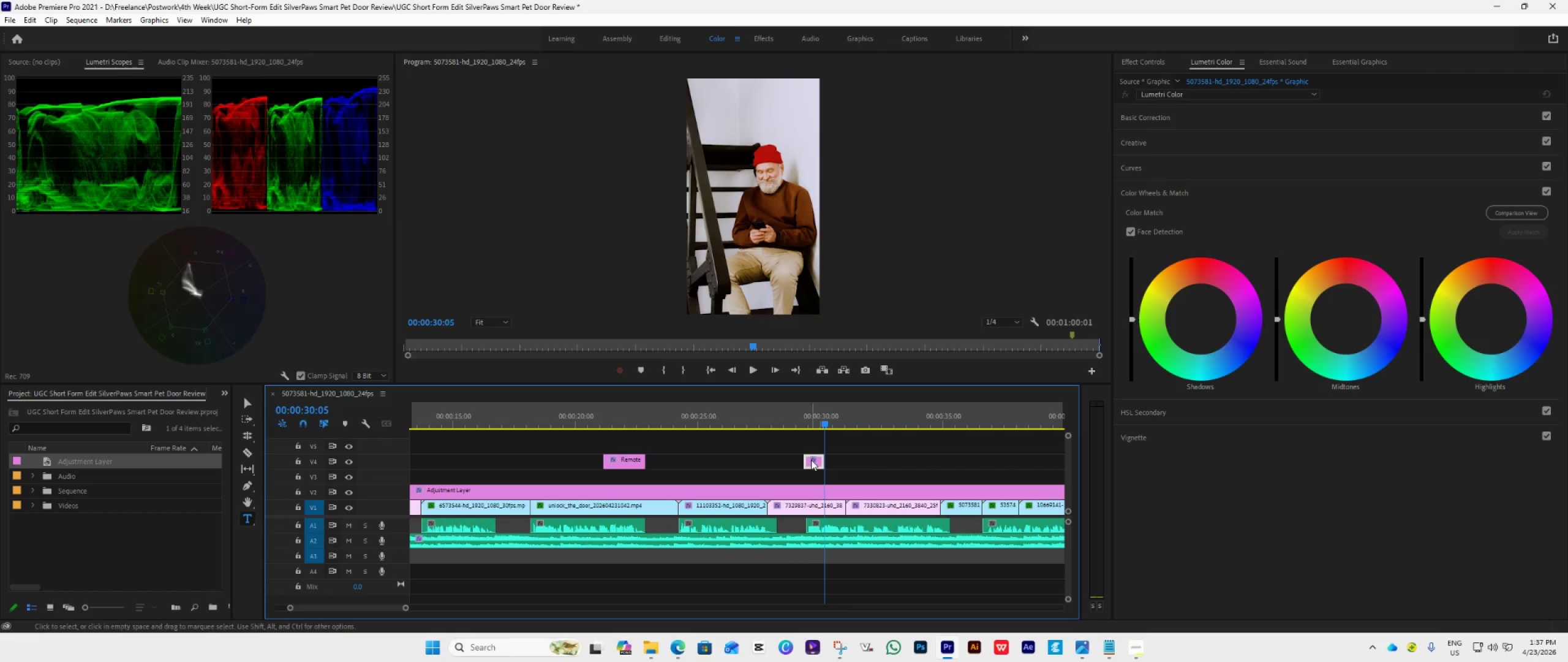 
left_click_drag(start_coordinate=[811, 460], to_coordinate=[834, 465])
 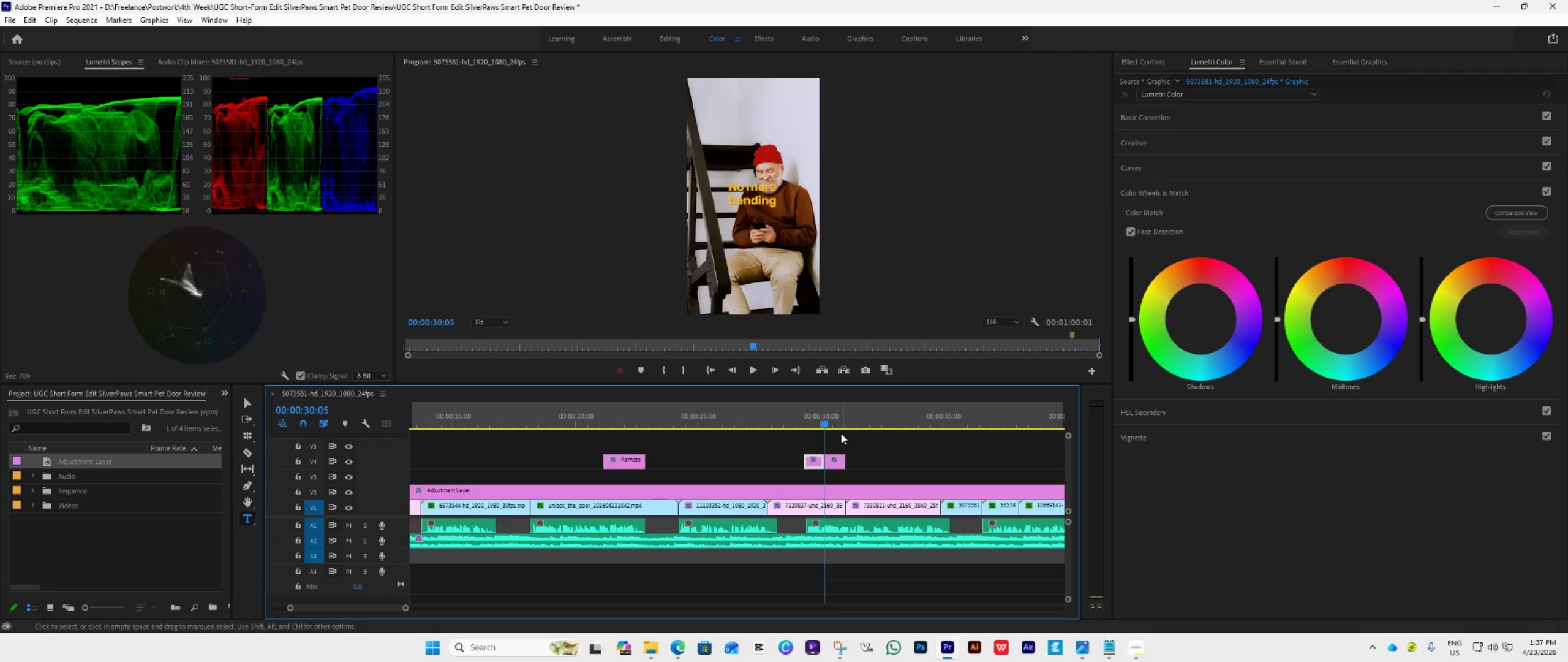 
hold_key(key=AltLeft, duration=0.94)
 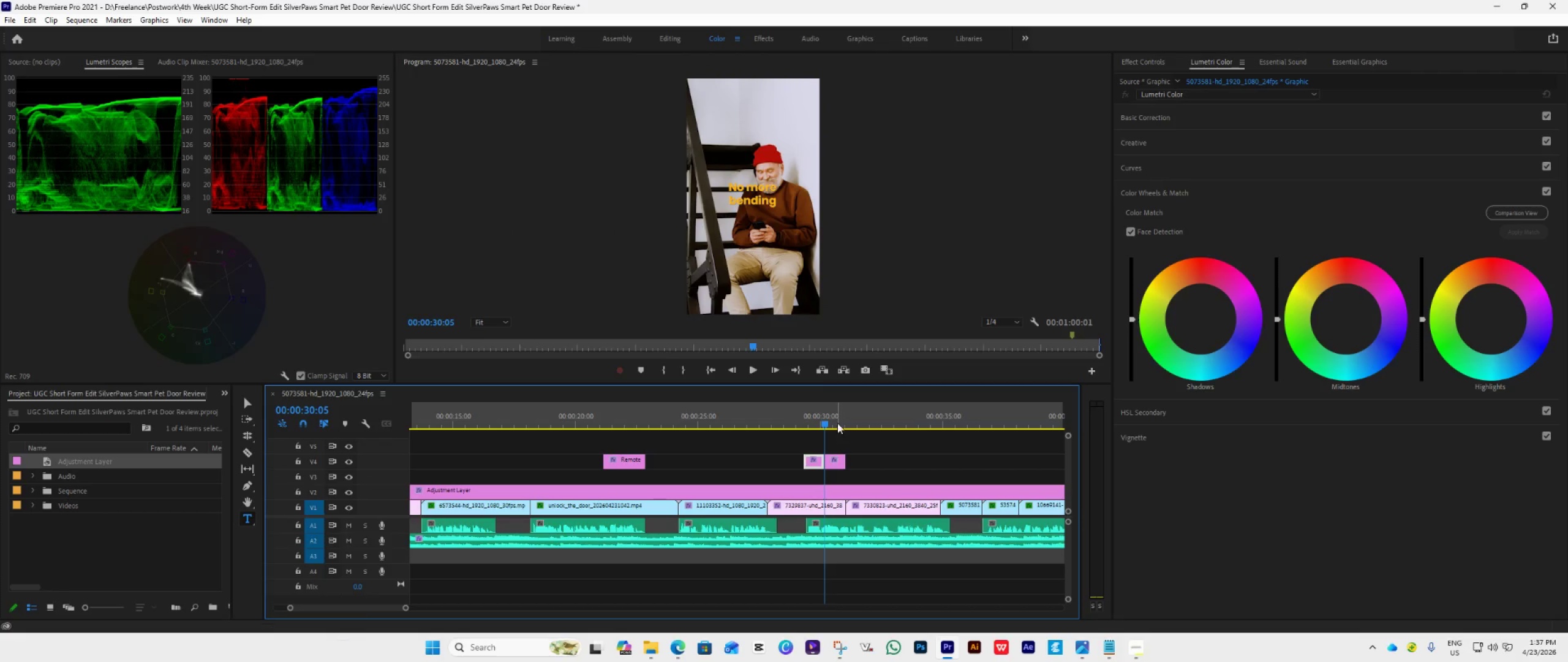 
left_click([834, 422])
 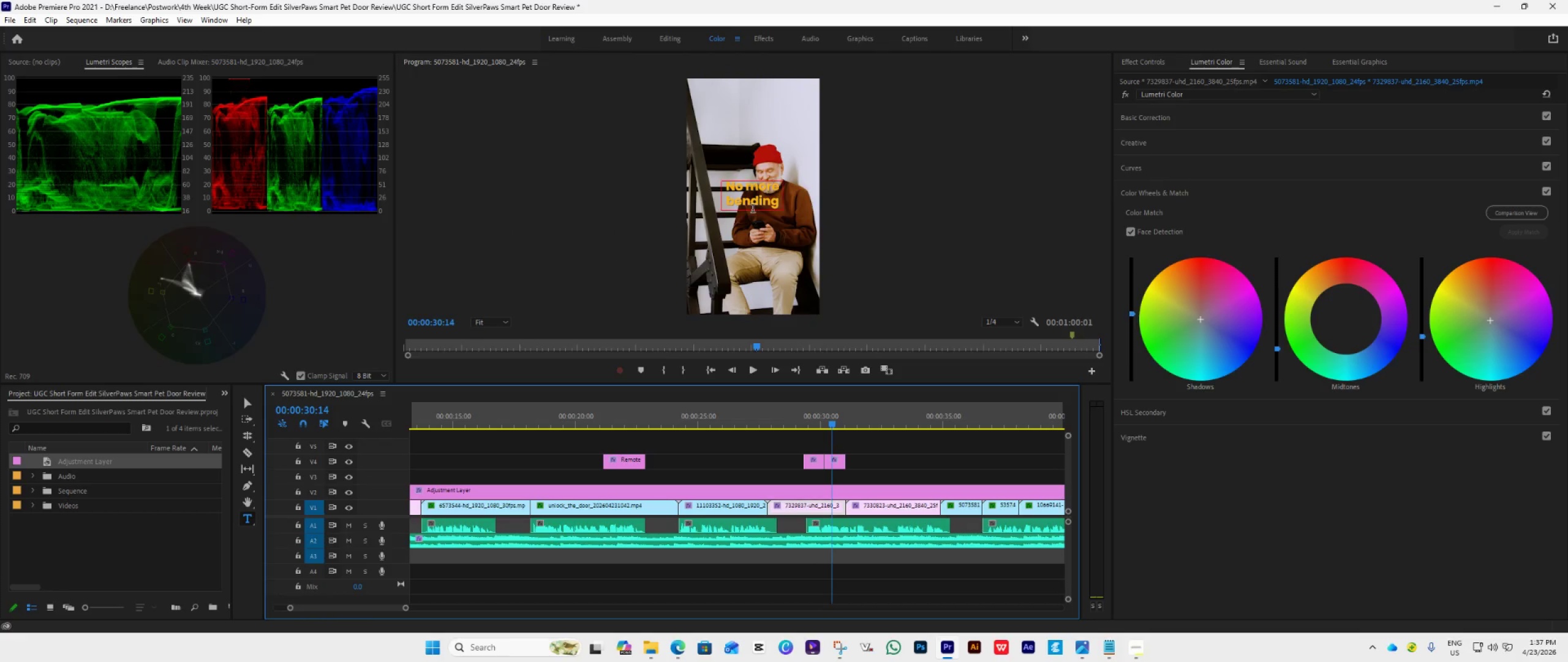 
left_click([753, 204])
 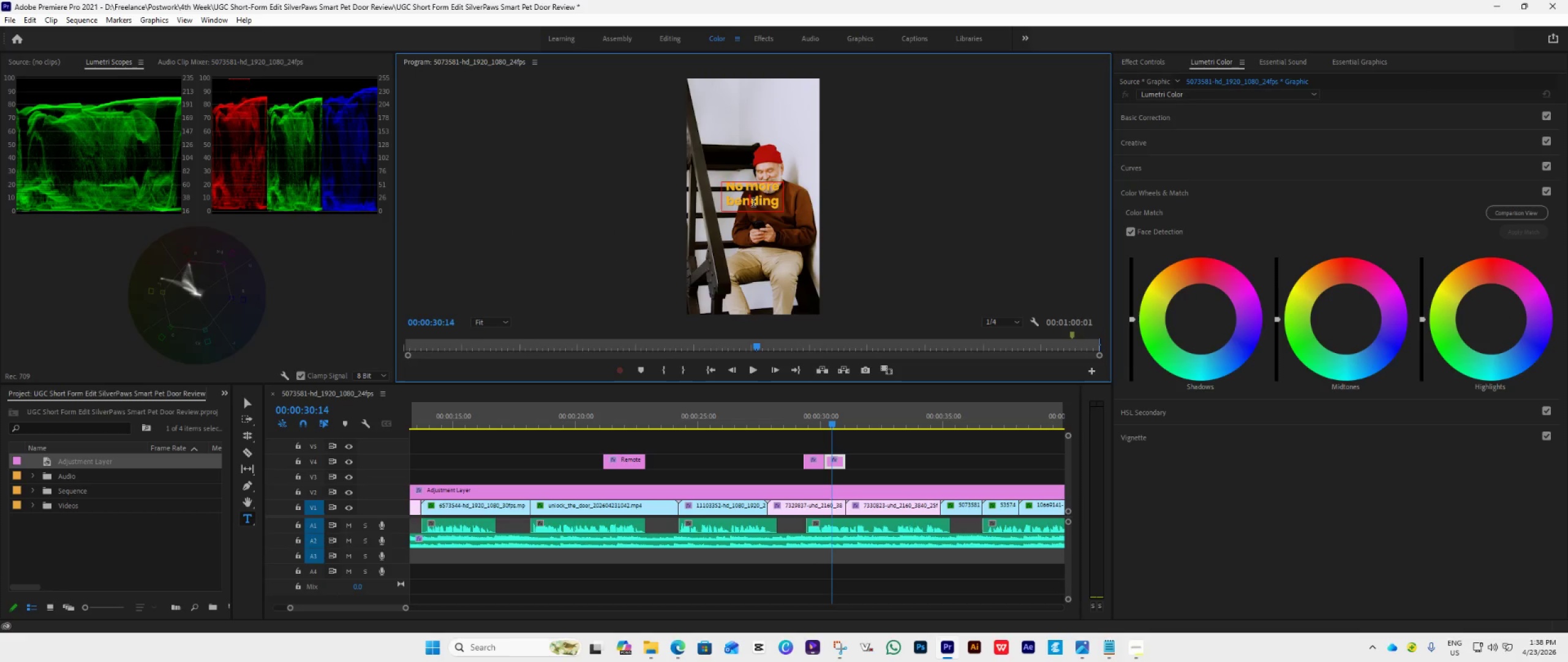 
key(Control+A)
 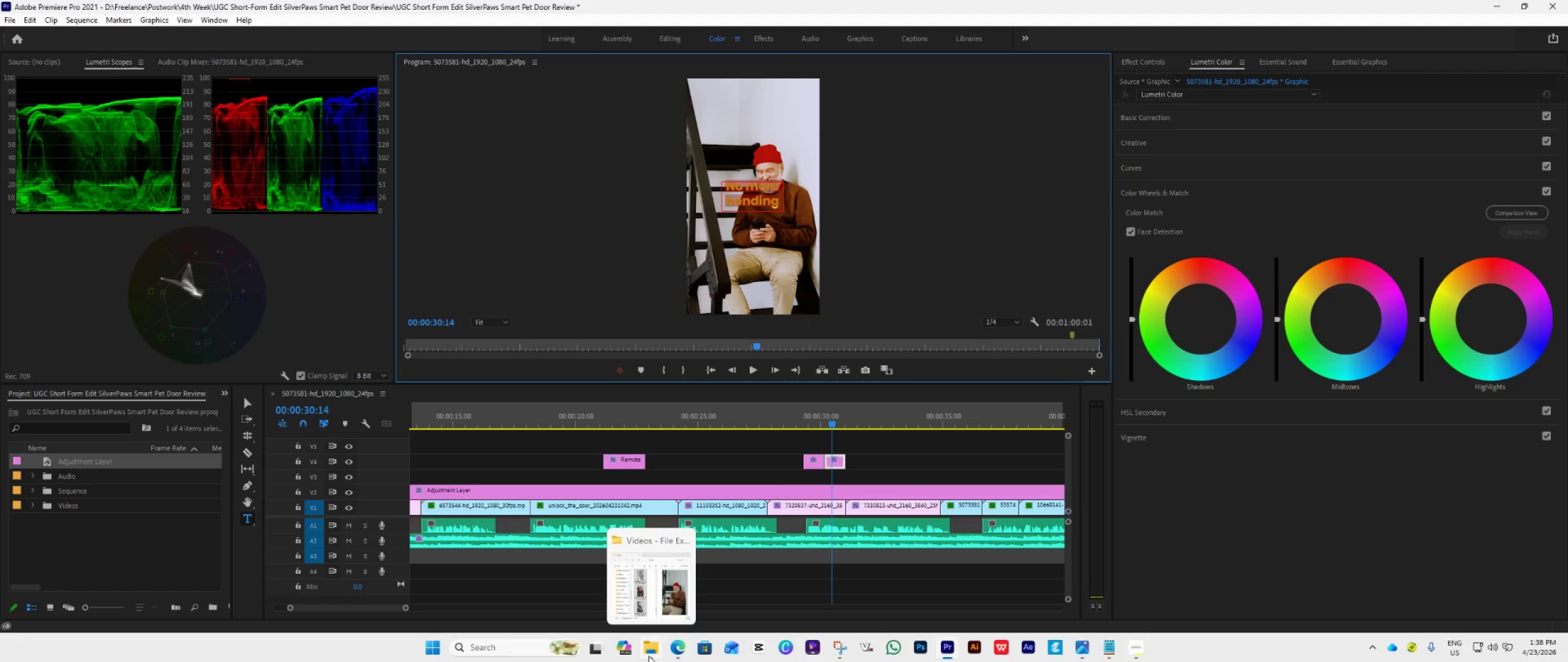 
left_click([641, 591])
 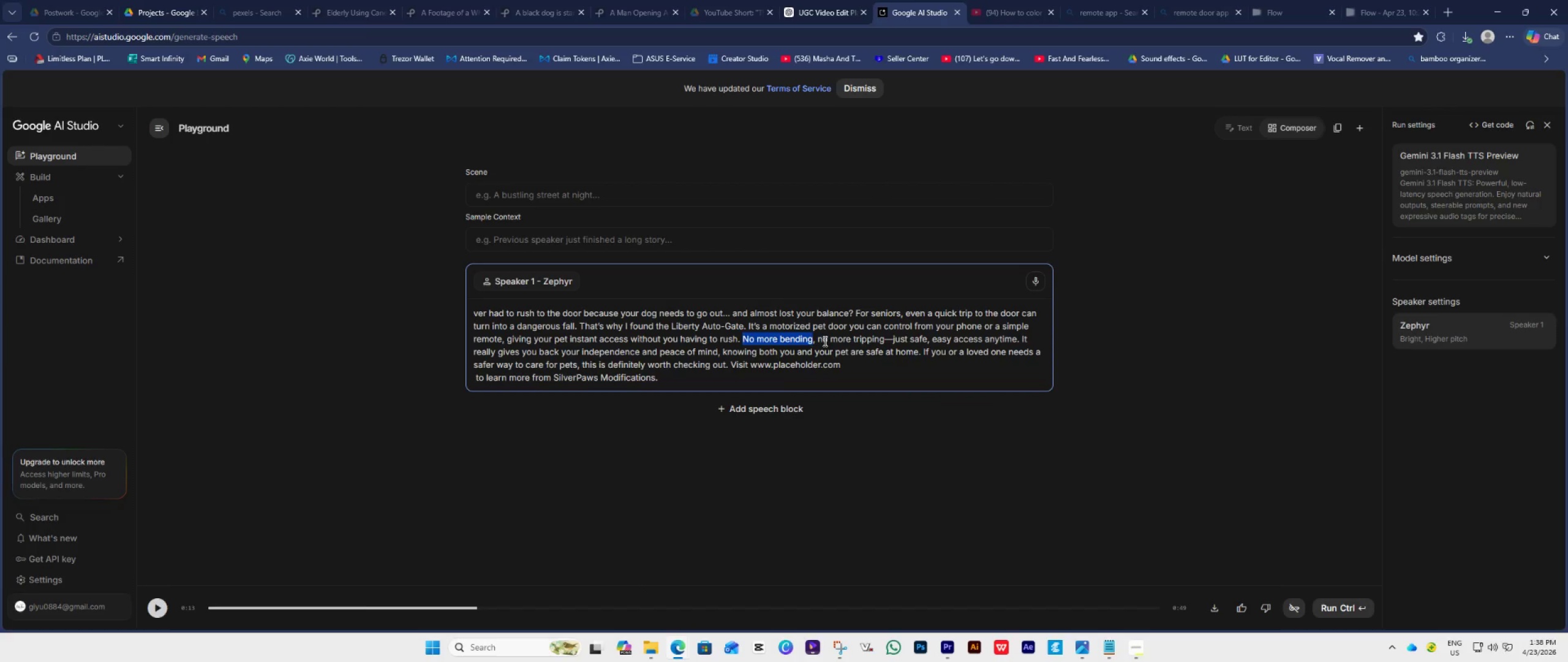 
left_click_drag(start_coordinate=[817, 337], to_coordinate=[884, 341])
 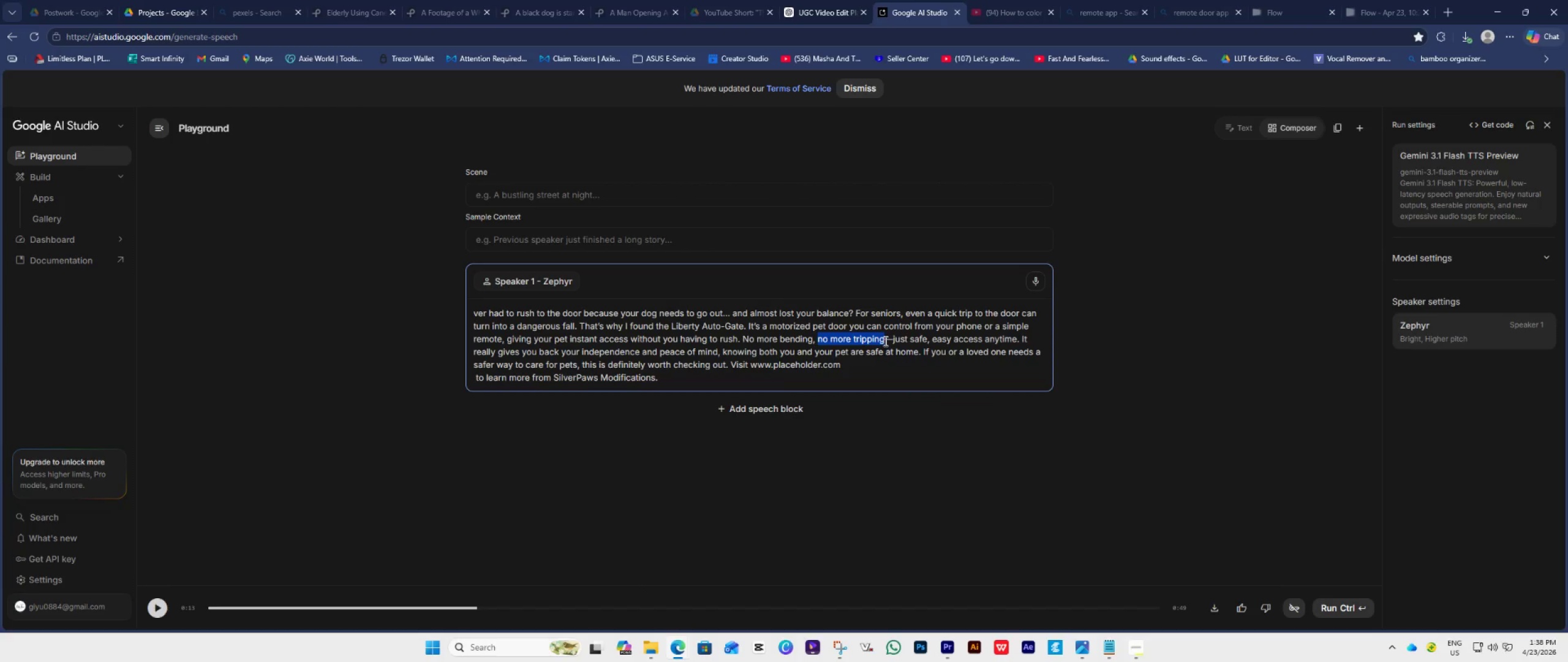 
key(Control+C)
 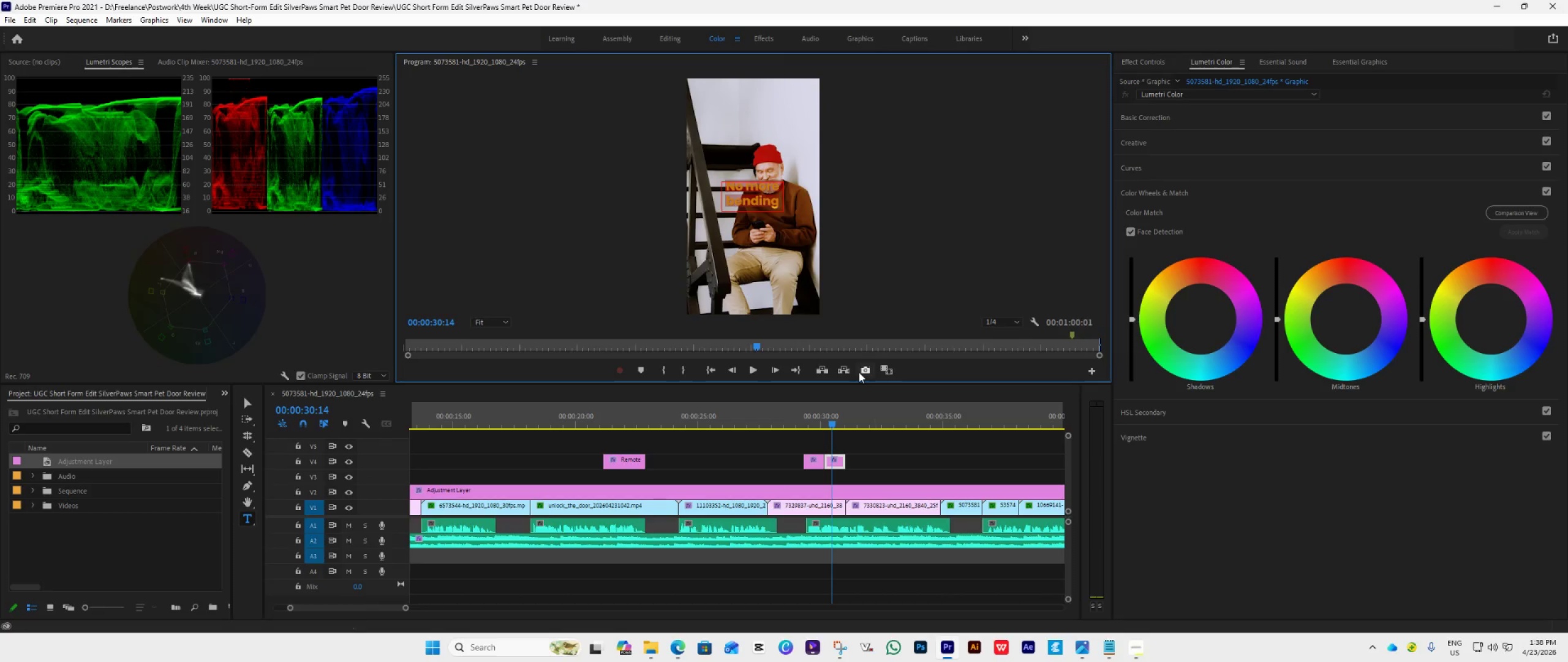 
key(Control+V)
 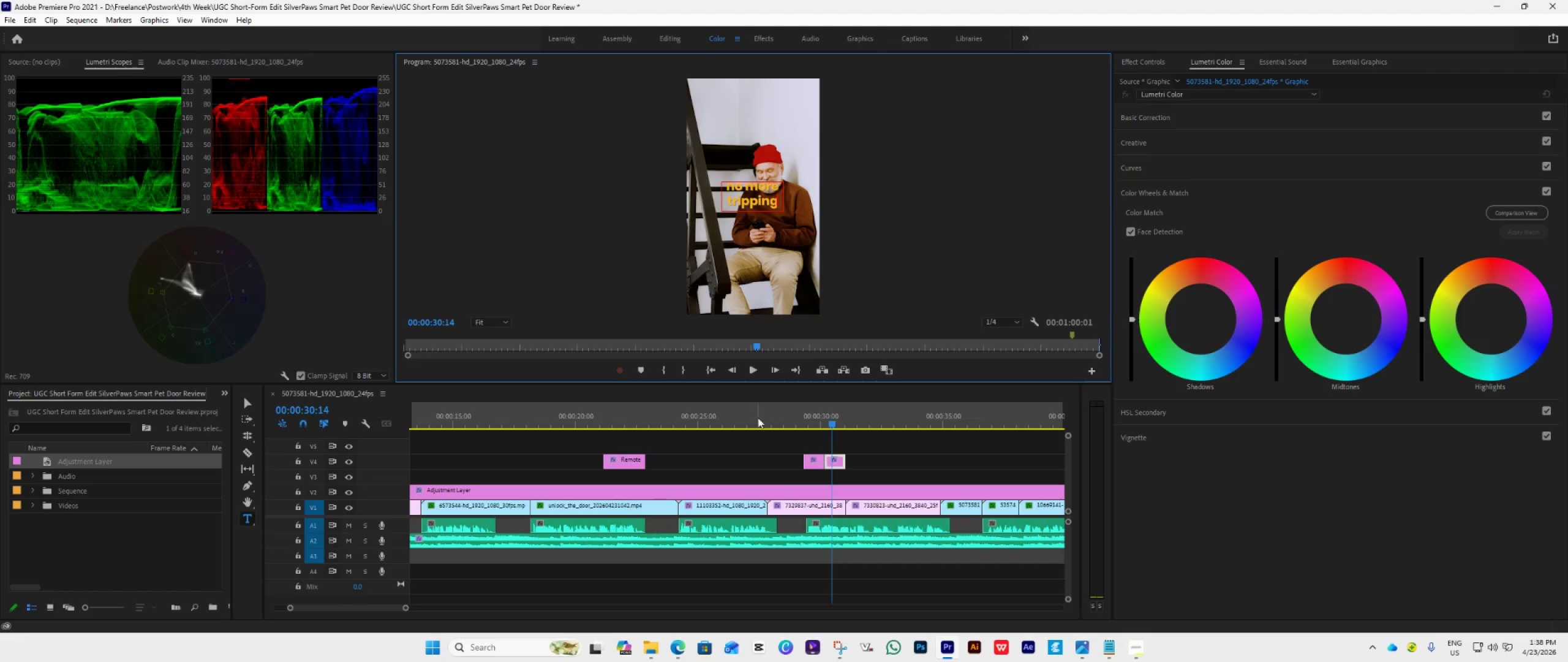 
left_click([766, 439])
 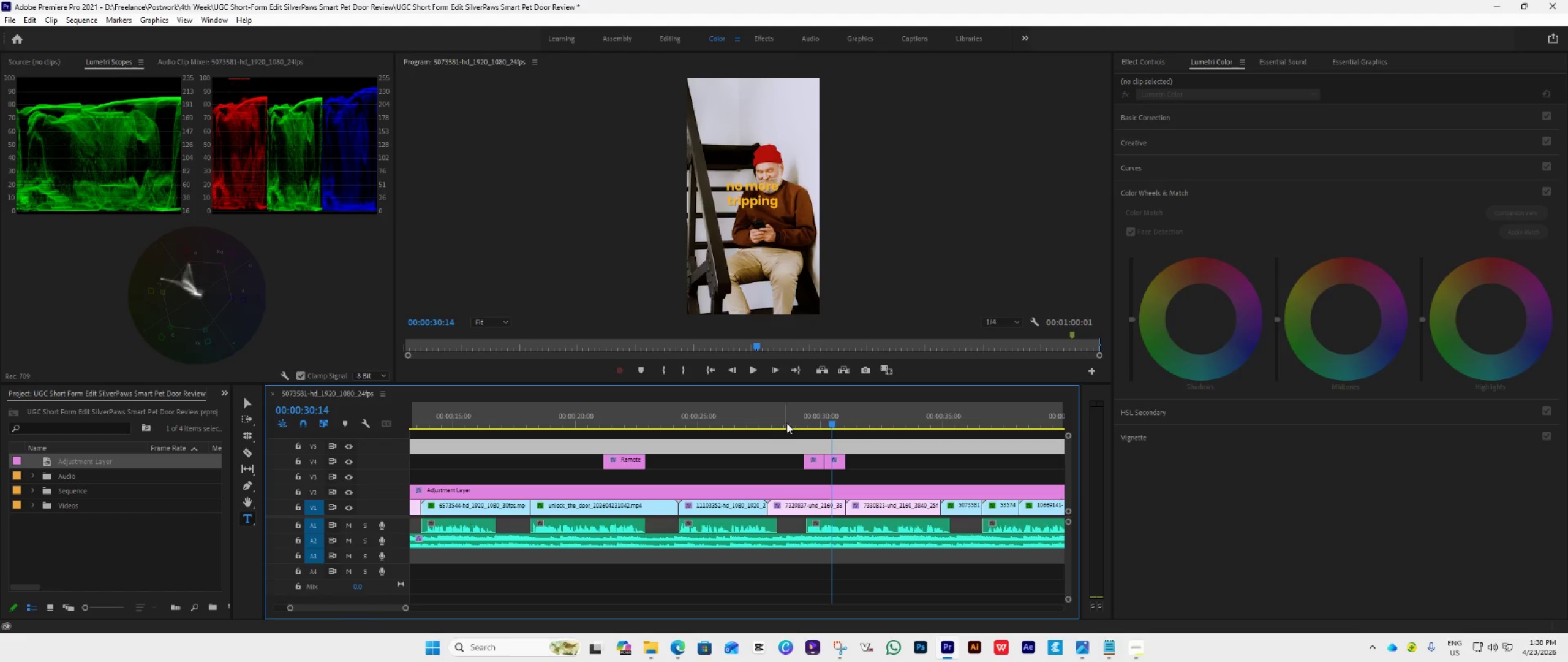 
left_click_drag(start_coordinate=[829, 419], to_coordinate=[799, 438])
 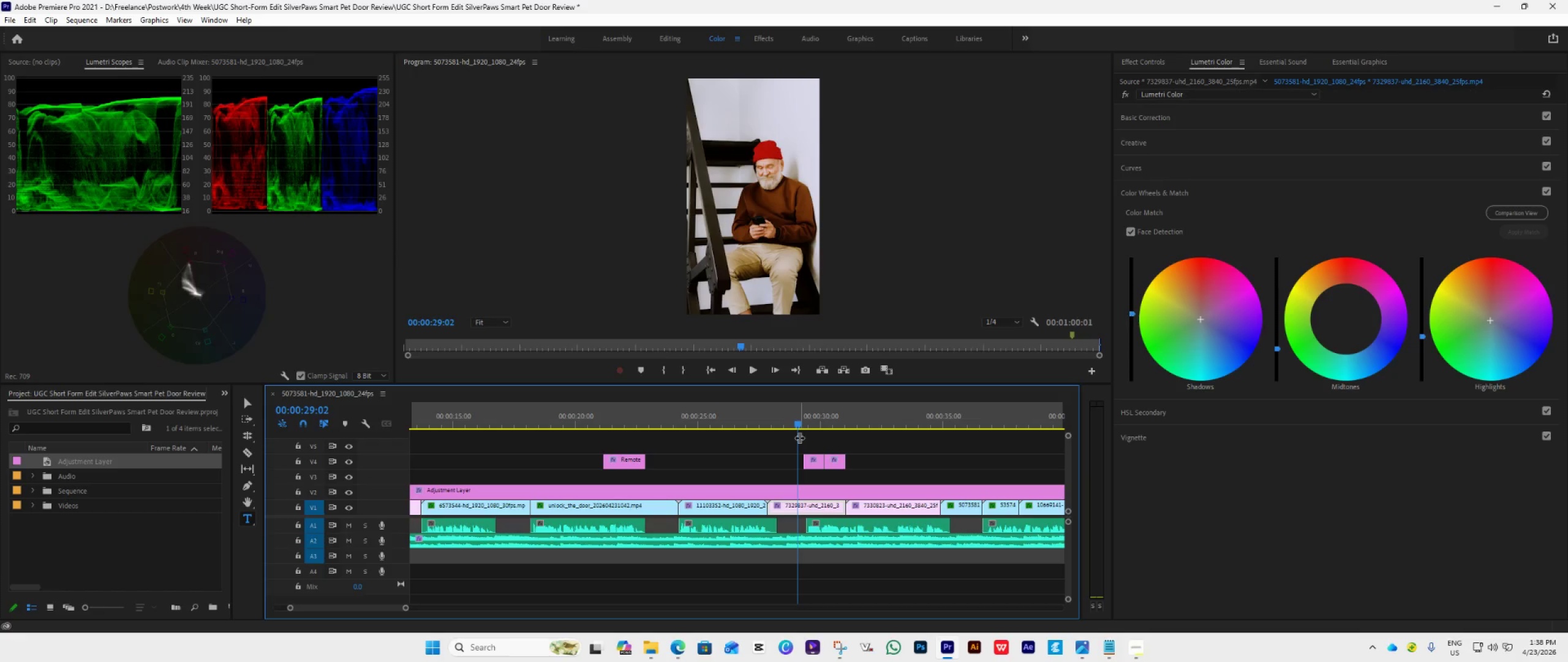 
key(Space)
 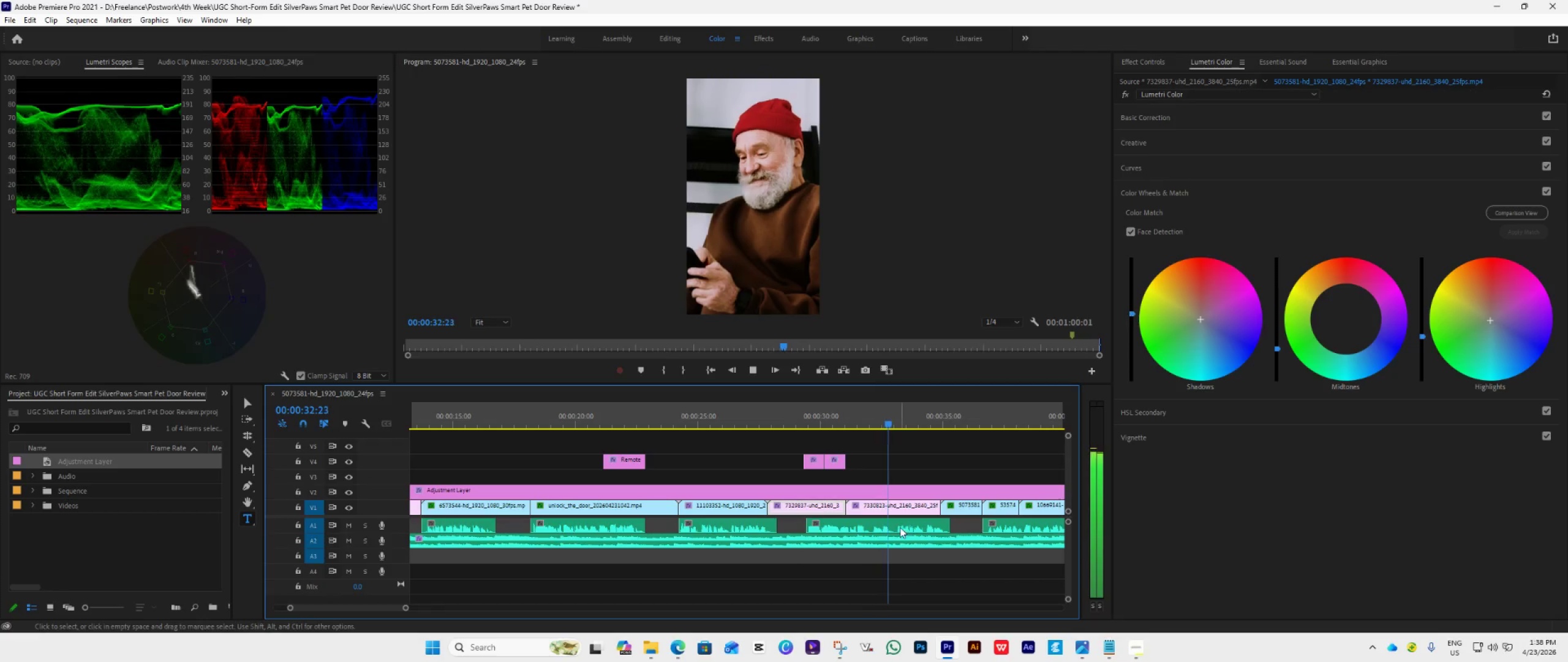 
wait(5.06)
 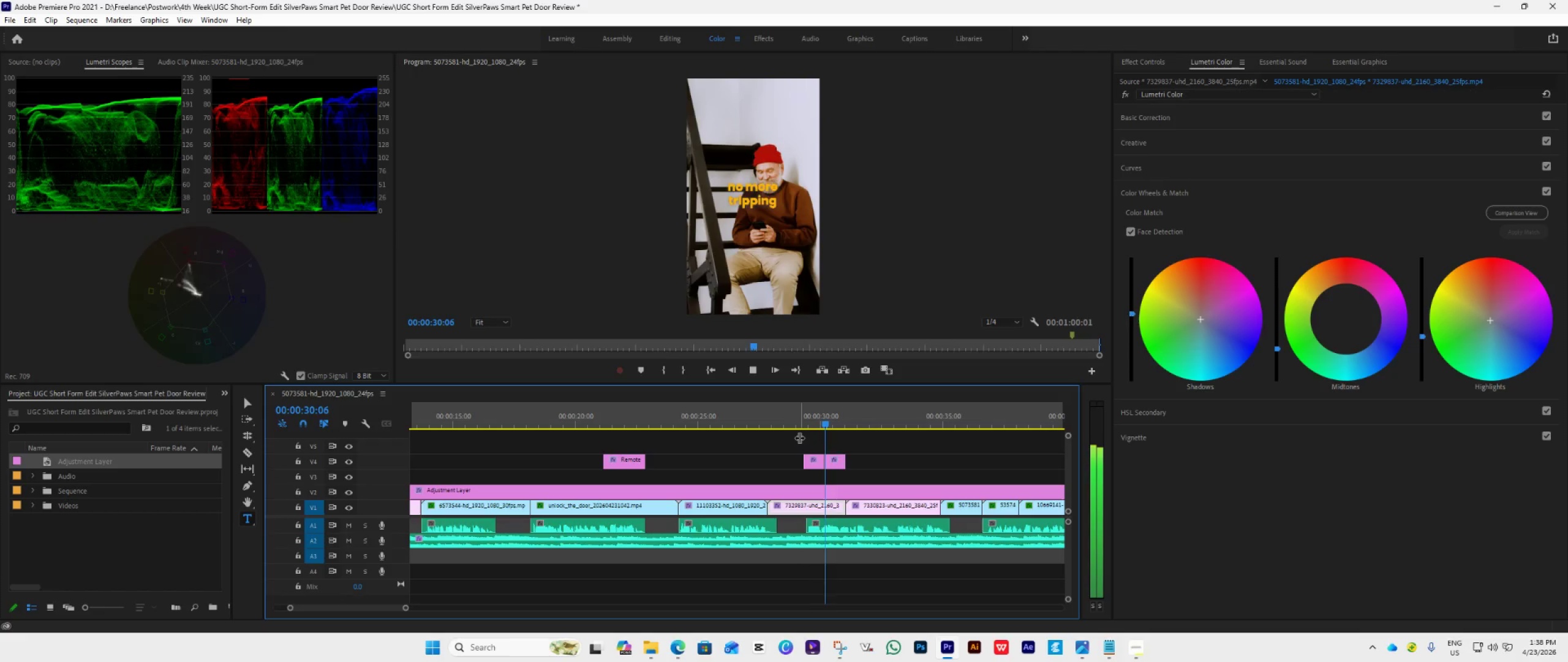 
key(Space)
 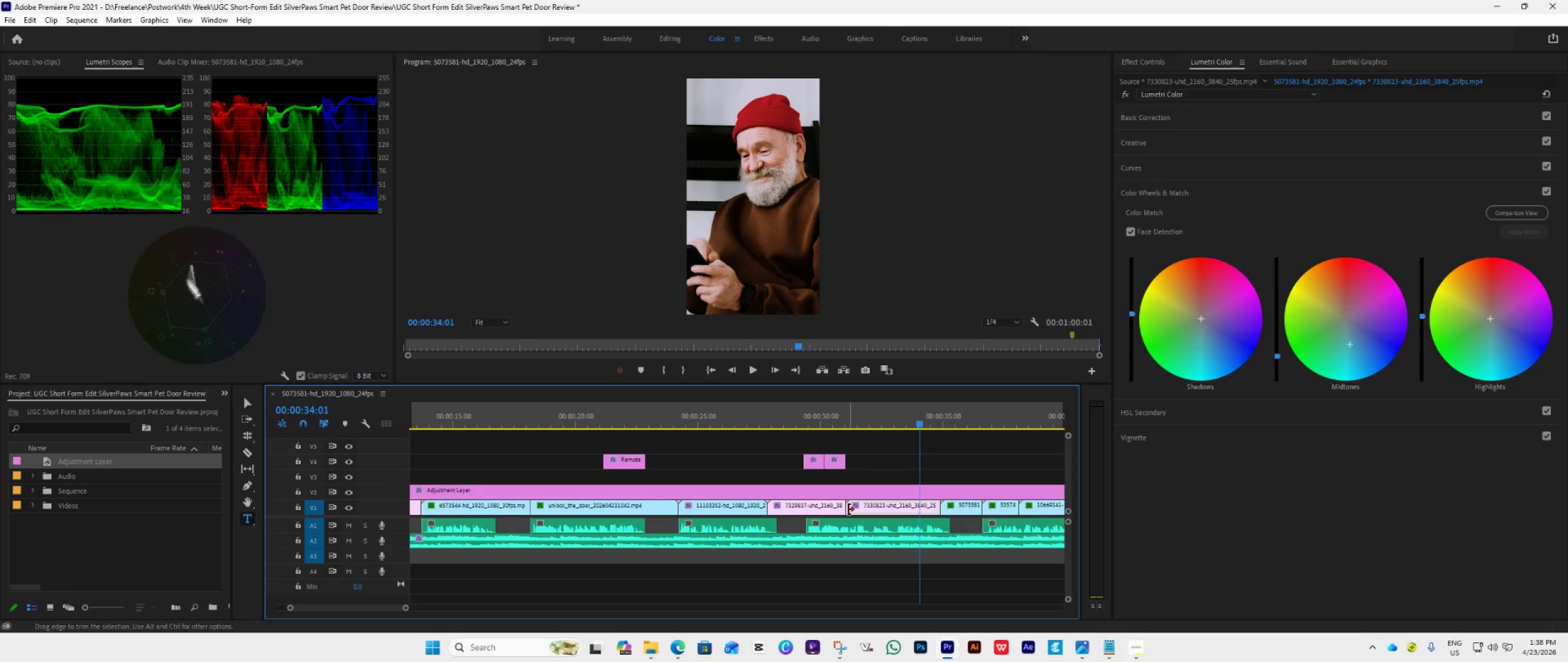 
left_click_drag(start_coordinate=[848, 509], to_coordinate=[856, 514])
 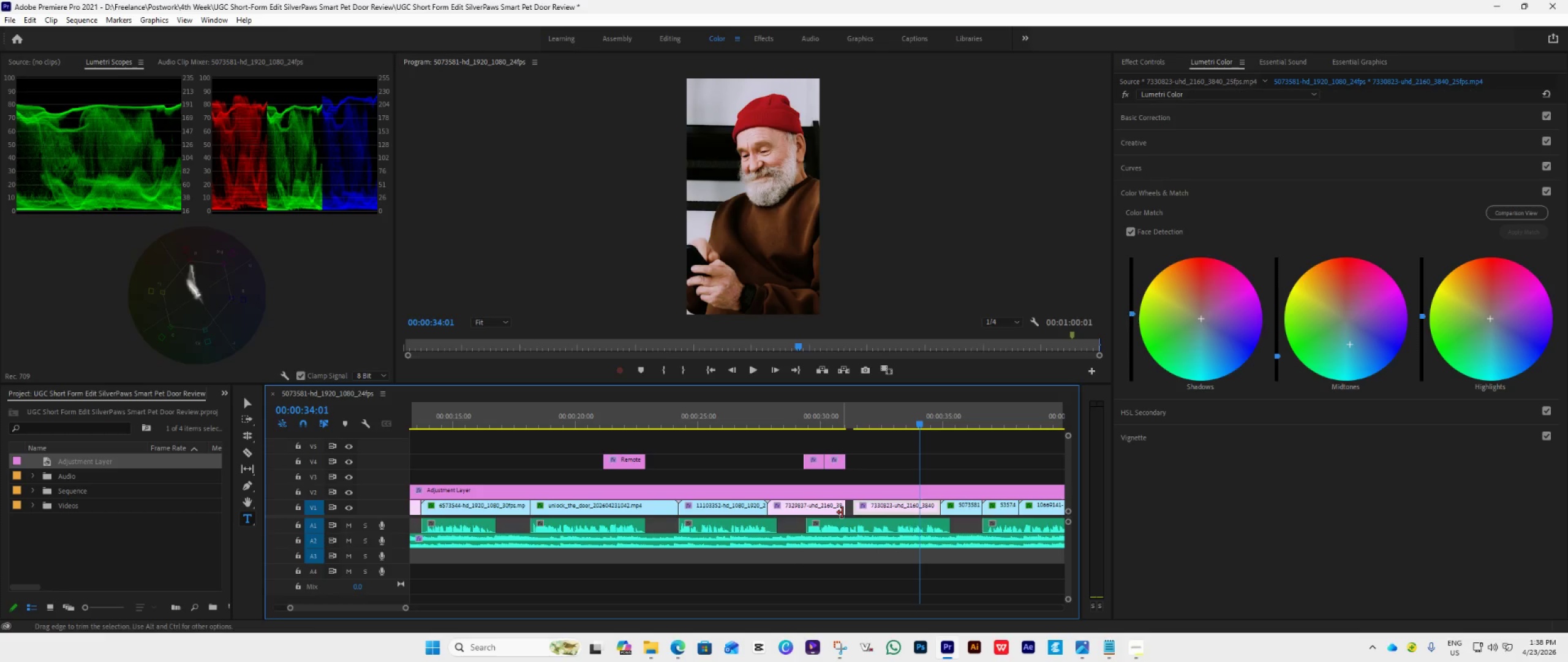 
left_click_drag(start_coordinate=[842, 512], to_coordinate=[851, 516])
 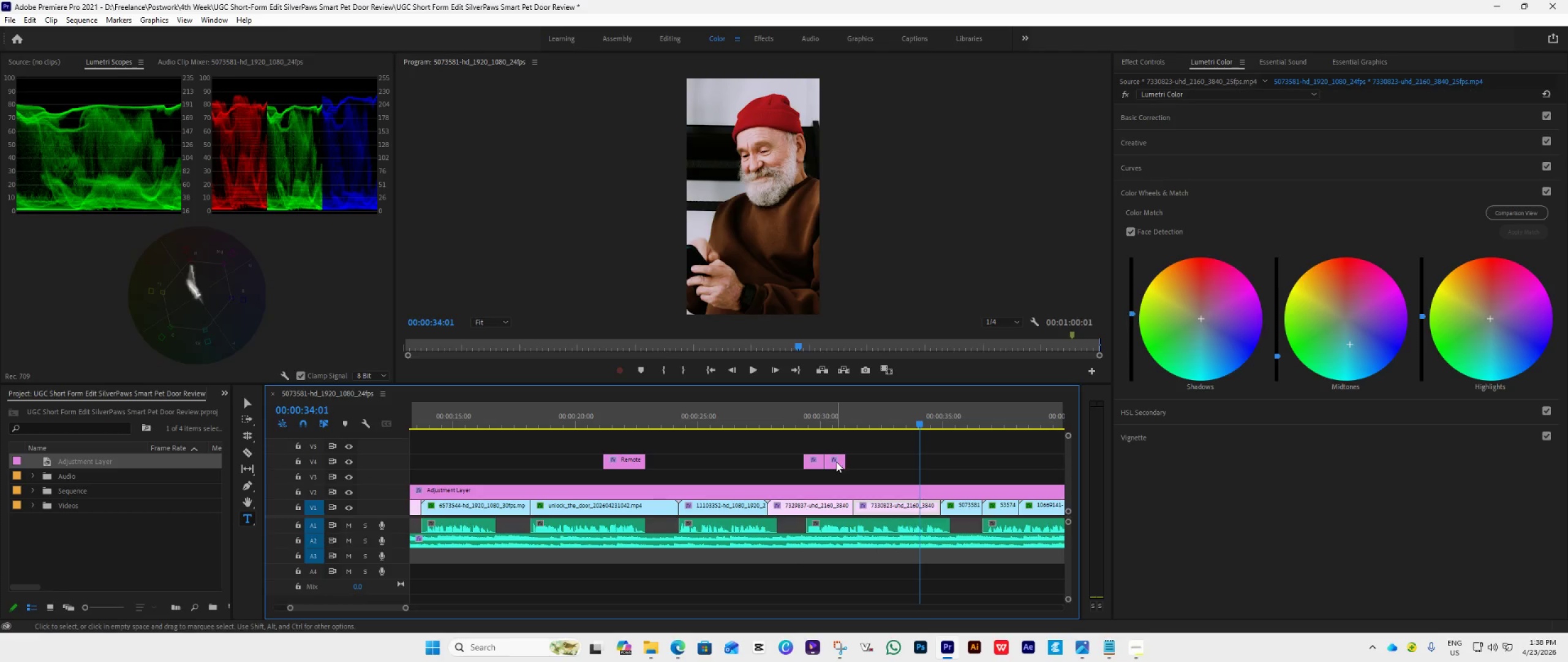 
left_click_drag(start_coordinate=[837, 461], to_coordinate=[844, 465])
 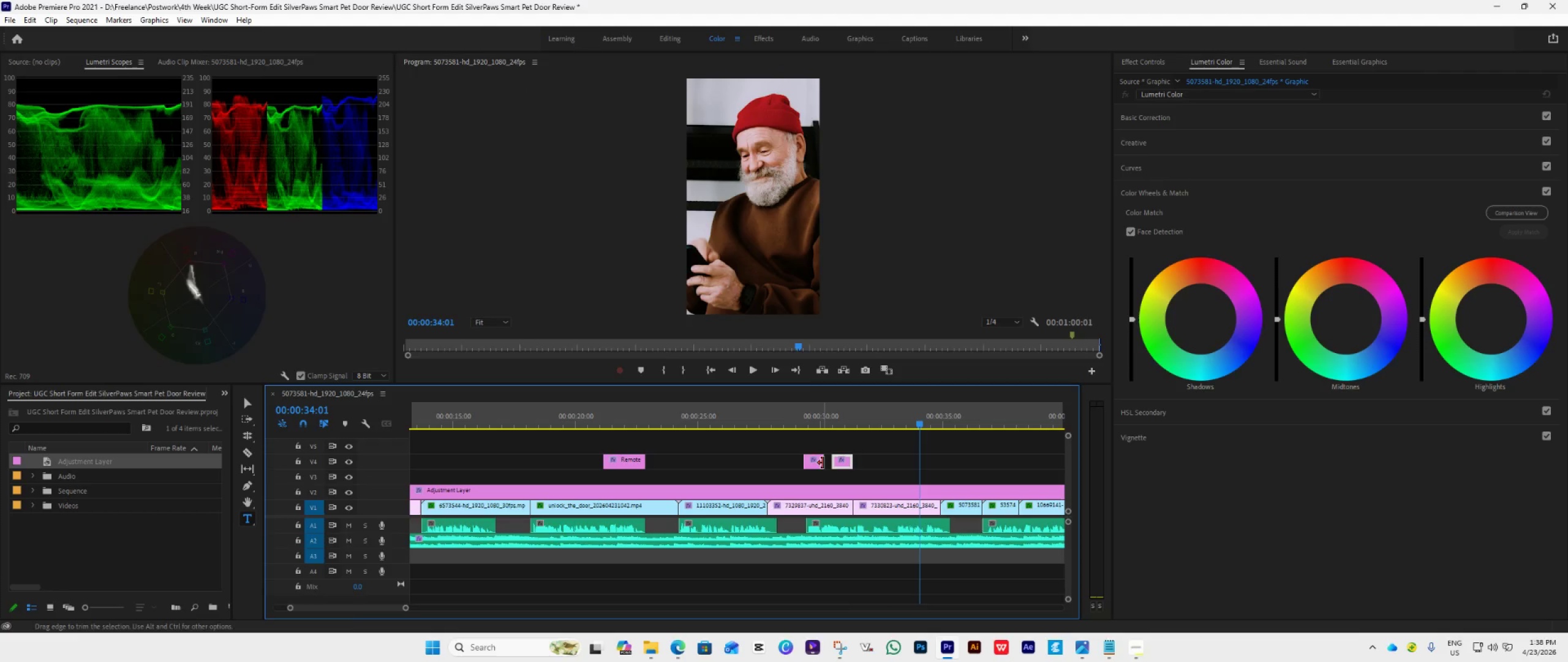 
key(Space)
 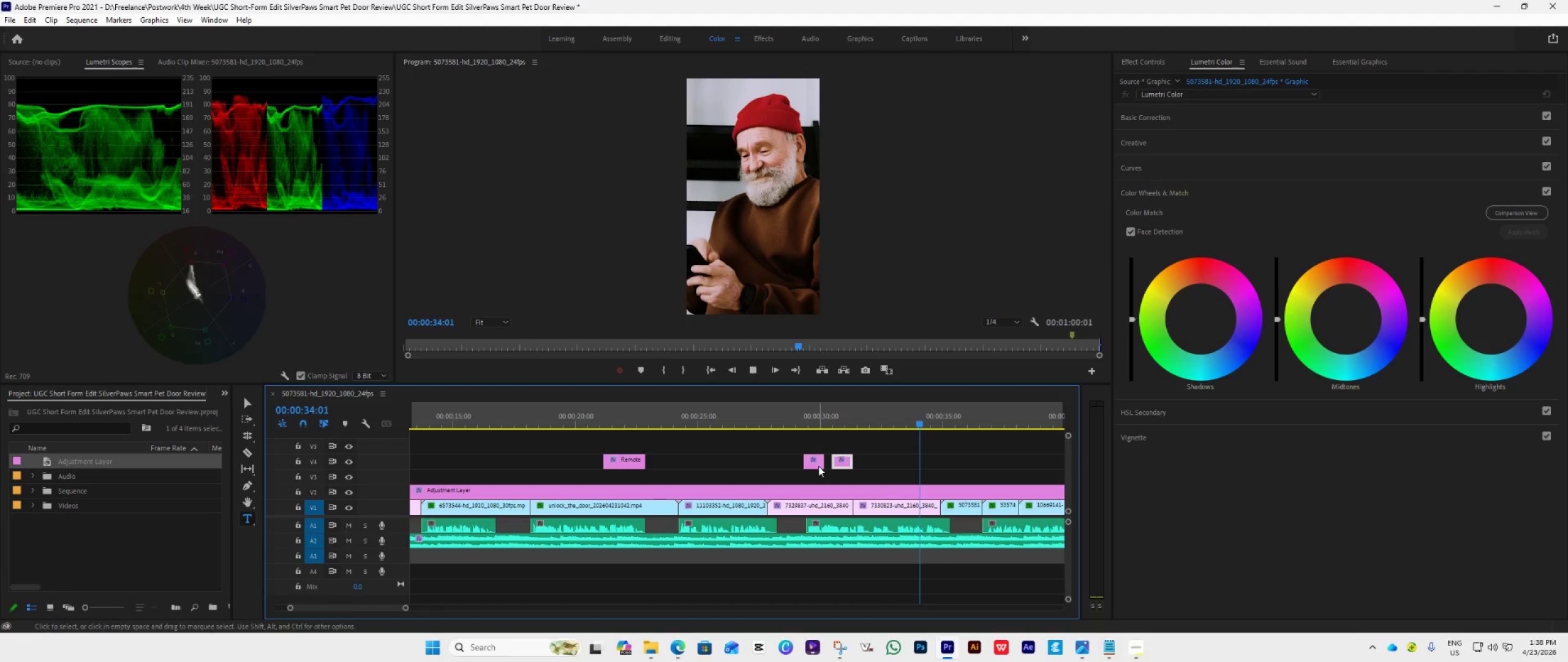 
scroll: coordinate [818, 466], scroll_direction: up, amount: 1.0
 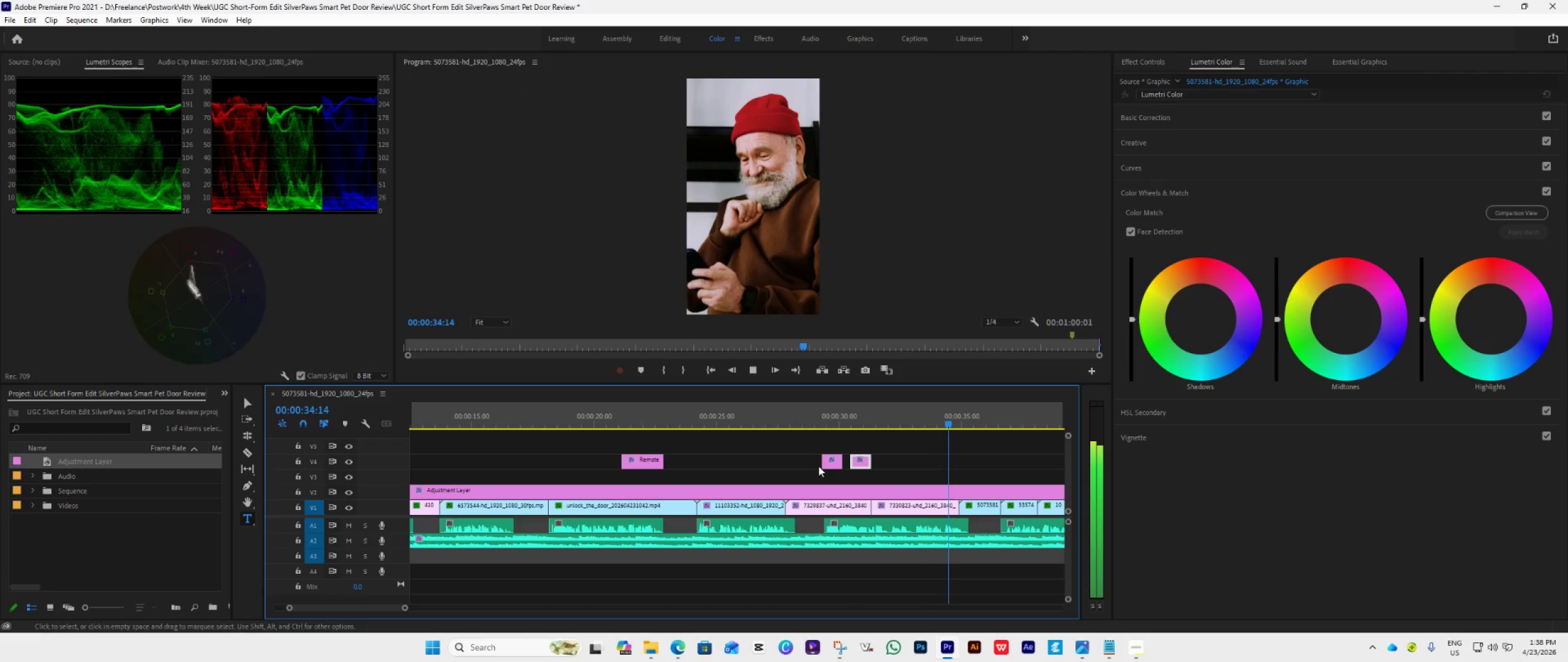 
key(Space)
 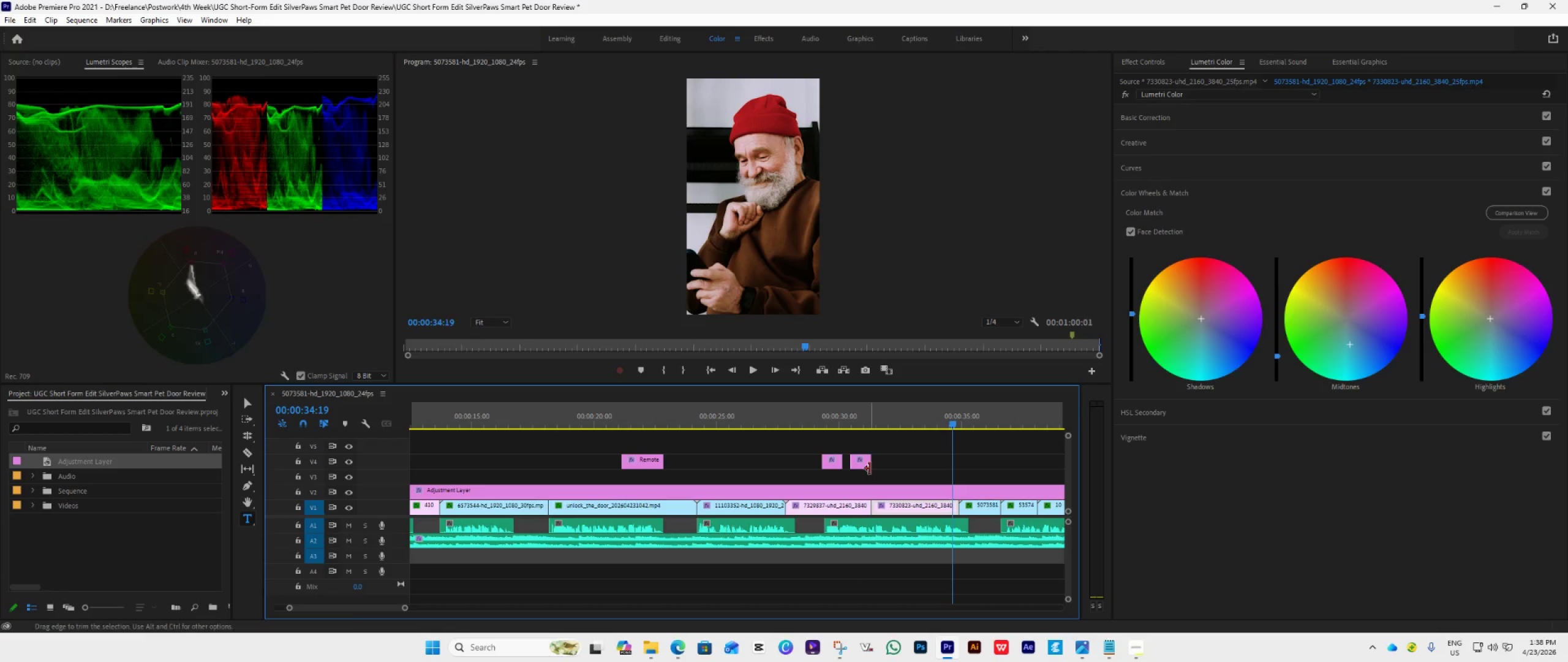 
hold_key(key=AltLeft, duration=0.74)
scroll: coordinate [838, 471], scroll_direction: up, amount: 16.0
 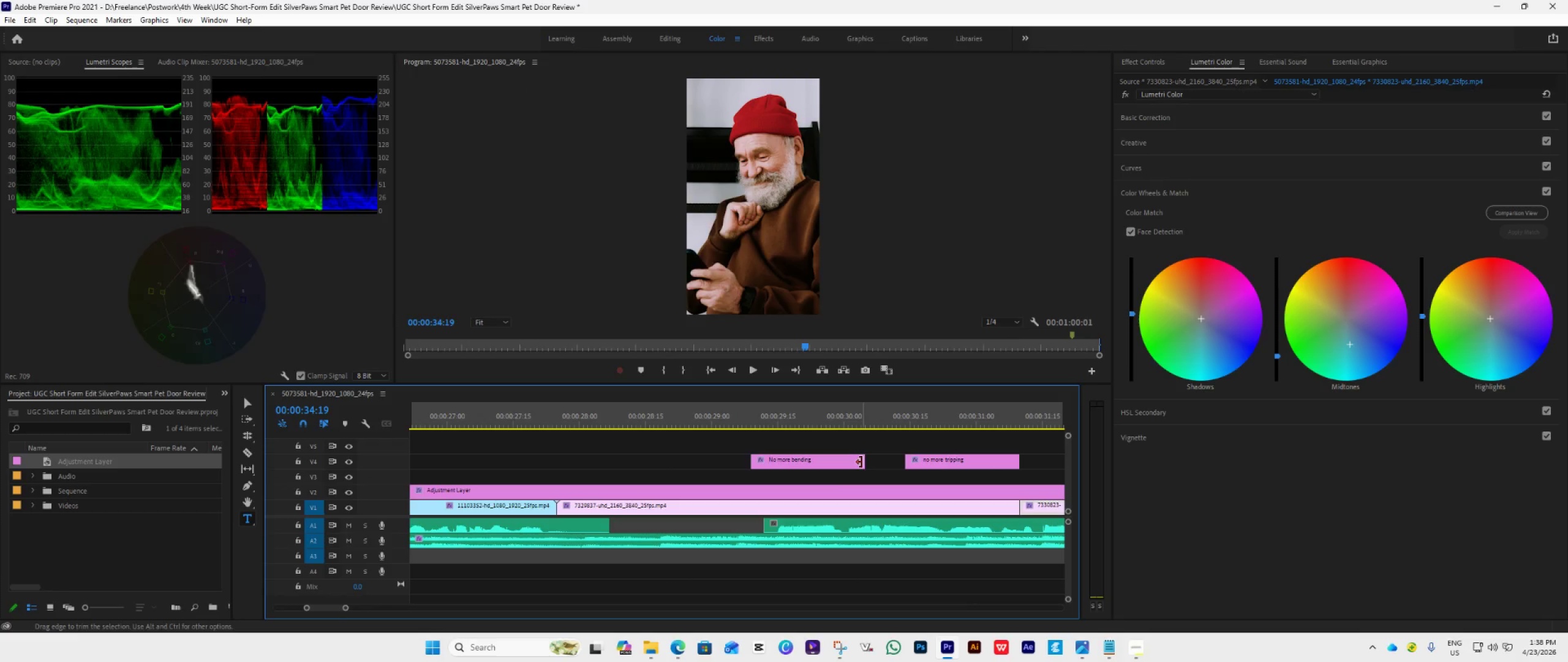 
left_click_drag(start_coordinate=[861, 462], to_coordinate=[881, 474])
 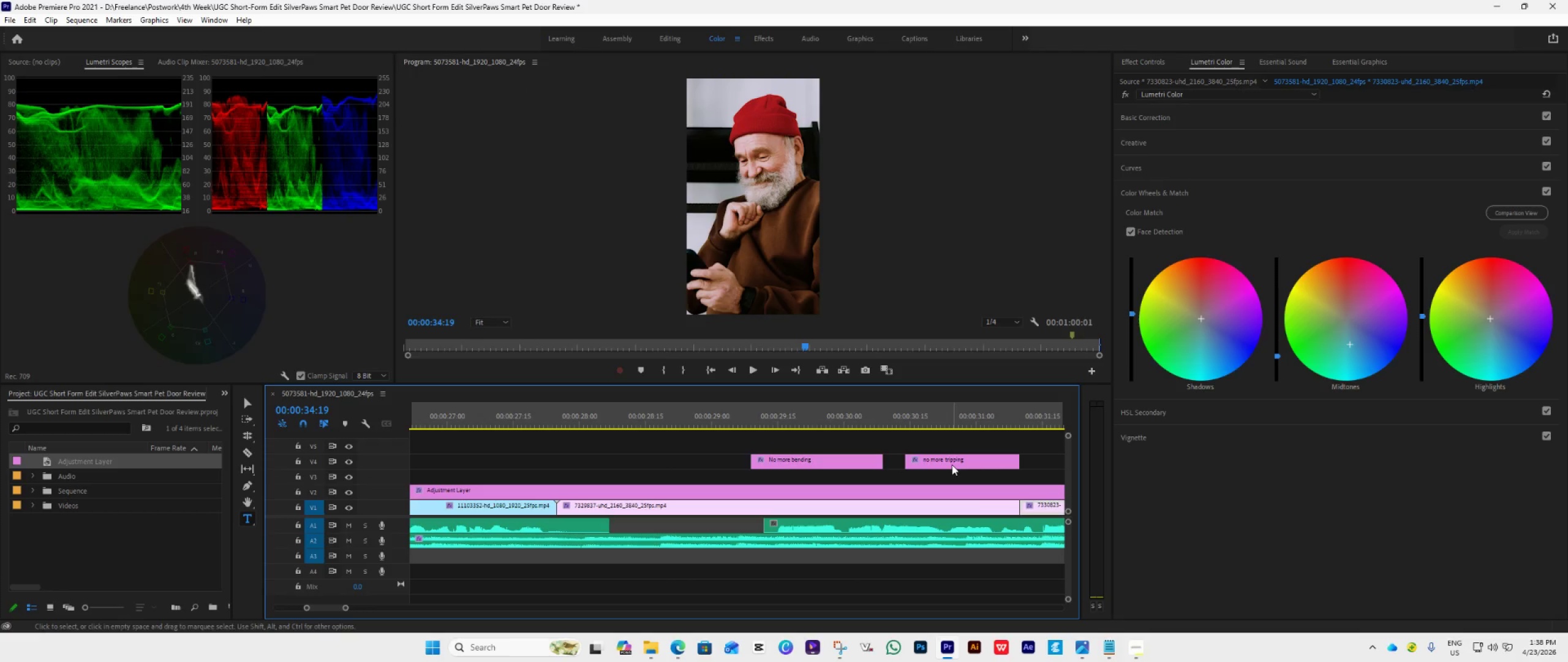 
left_click_drag(start_coordinate=[952, 465], to_coordinate=[948, 462])
 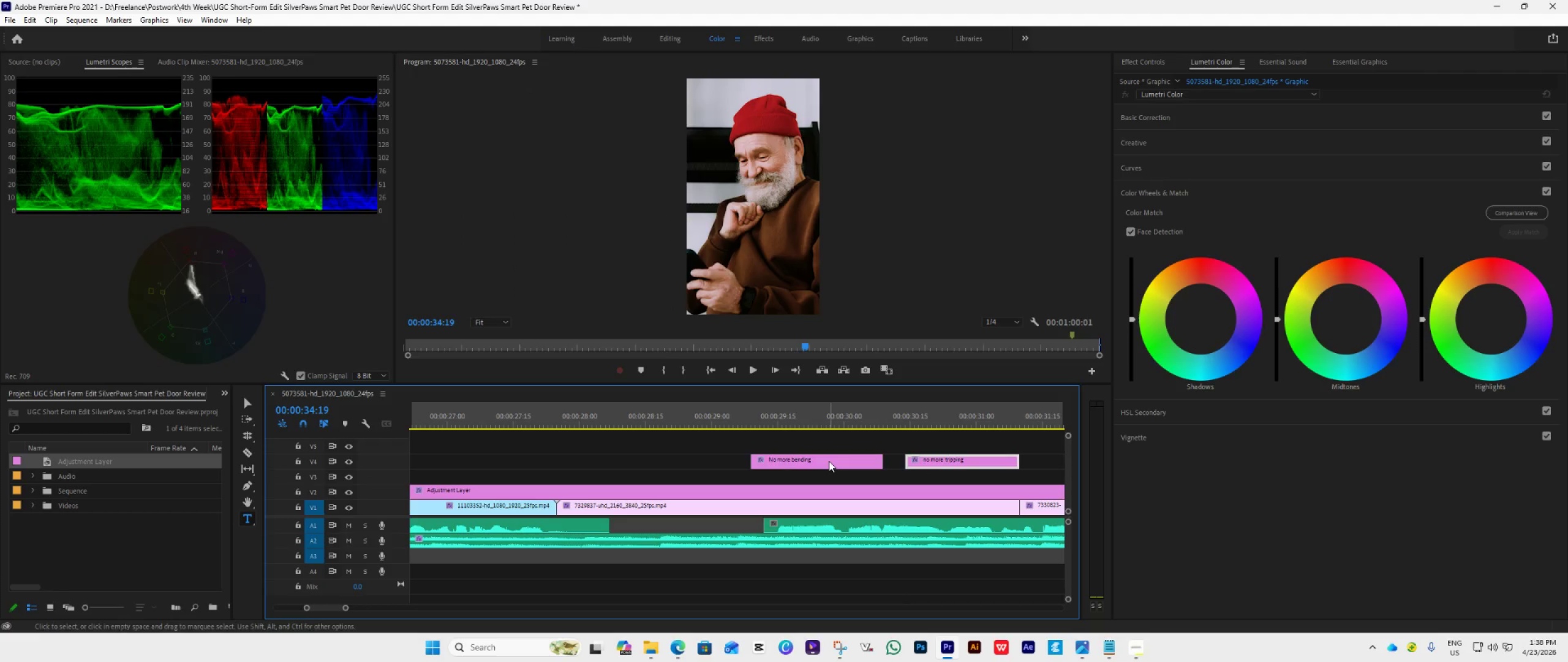 
left_click_drag(start_coordinate=[829, 461], to_coordinate=[839, 463])
 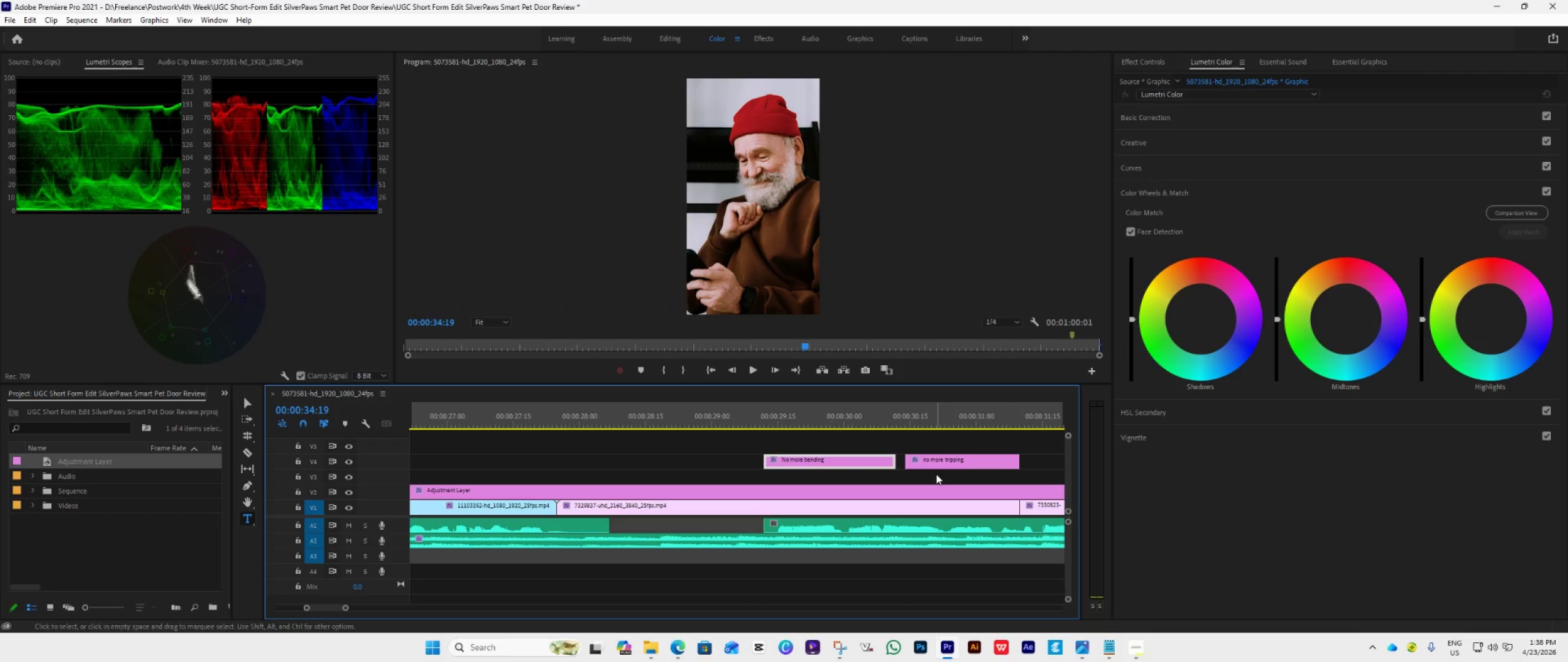 
left_click_drag(start_coordinate=[946, 466], to_coordinate=[938, 467])
 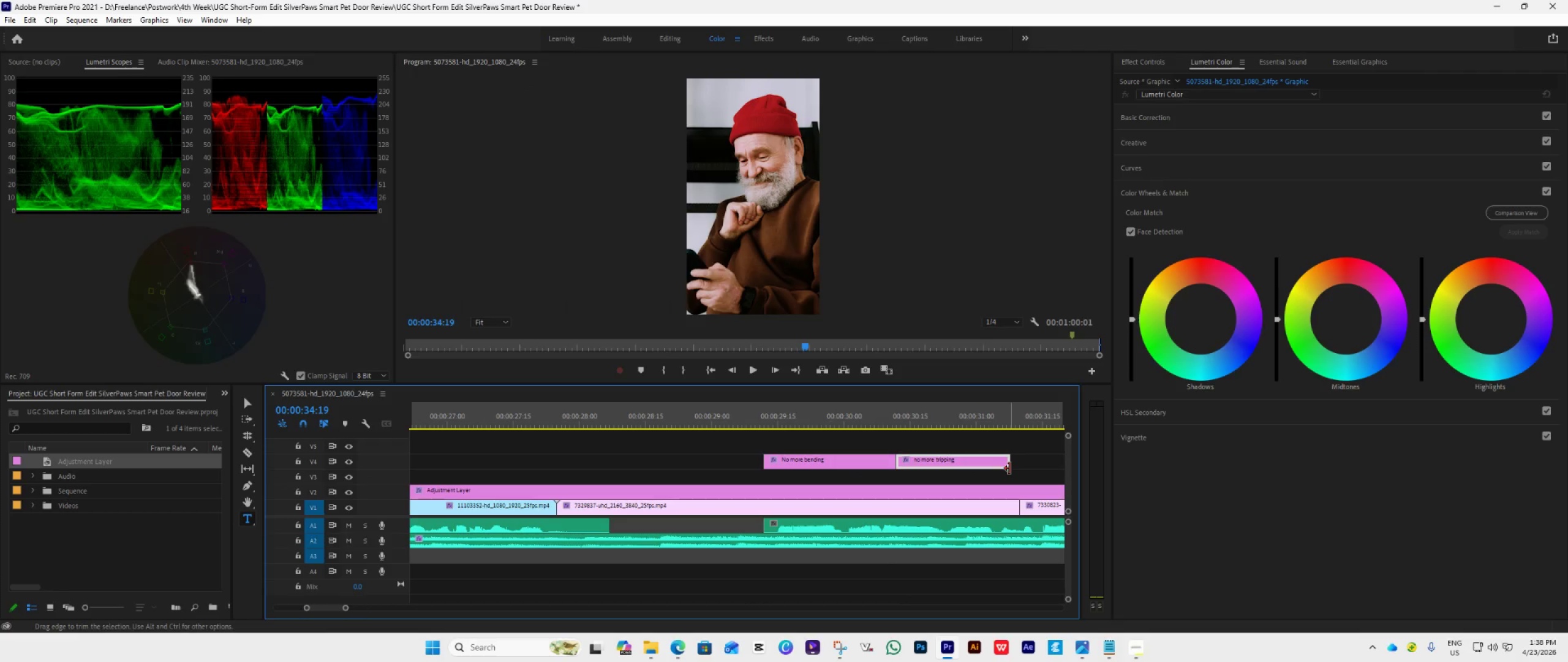 
left_click_drag(start_coordinate=[1009, 468], to_coordinate=[1022, 473])
 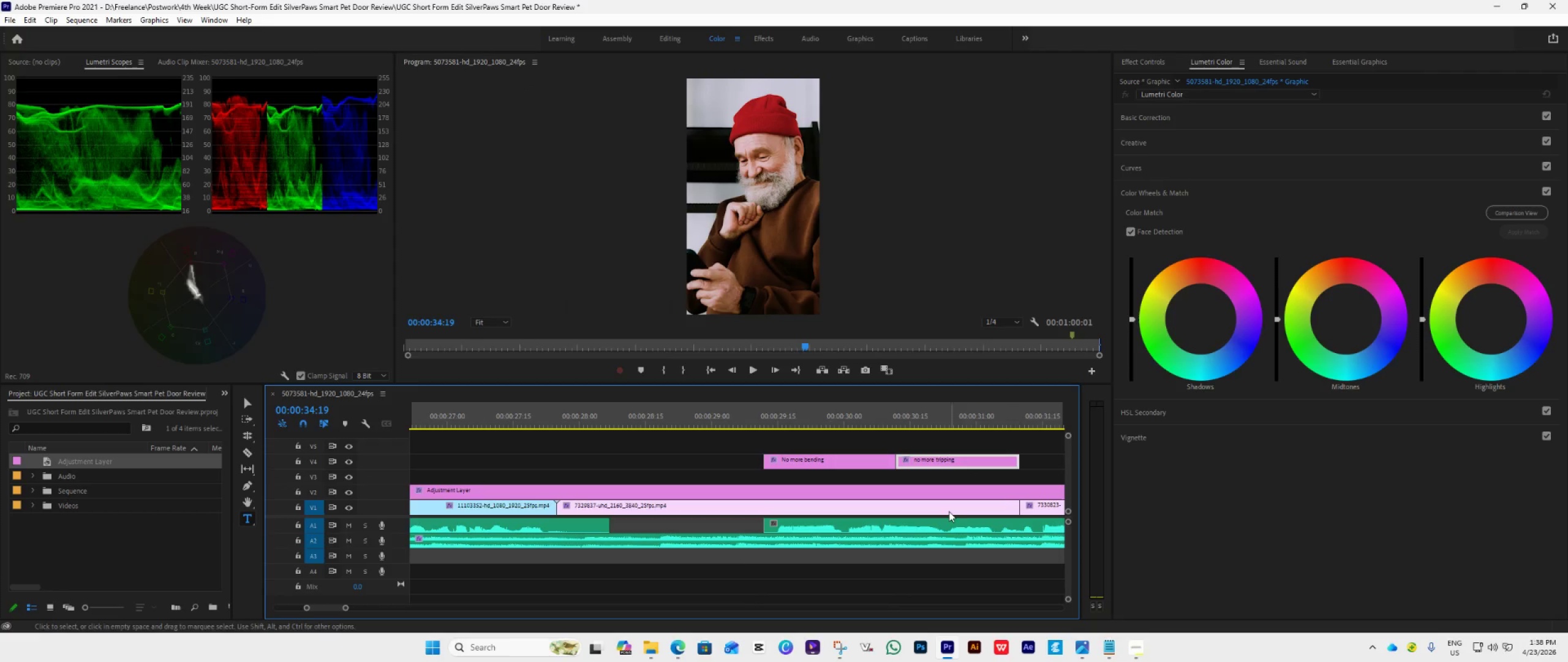 
hold_key(key=AltLeft, duration=0.83)
scroll: coordinate [948, 510], scroll_direction: down, amount: 21.0
 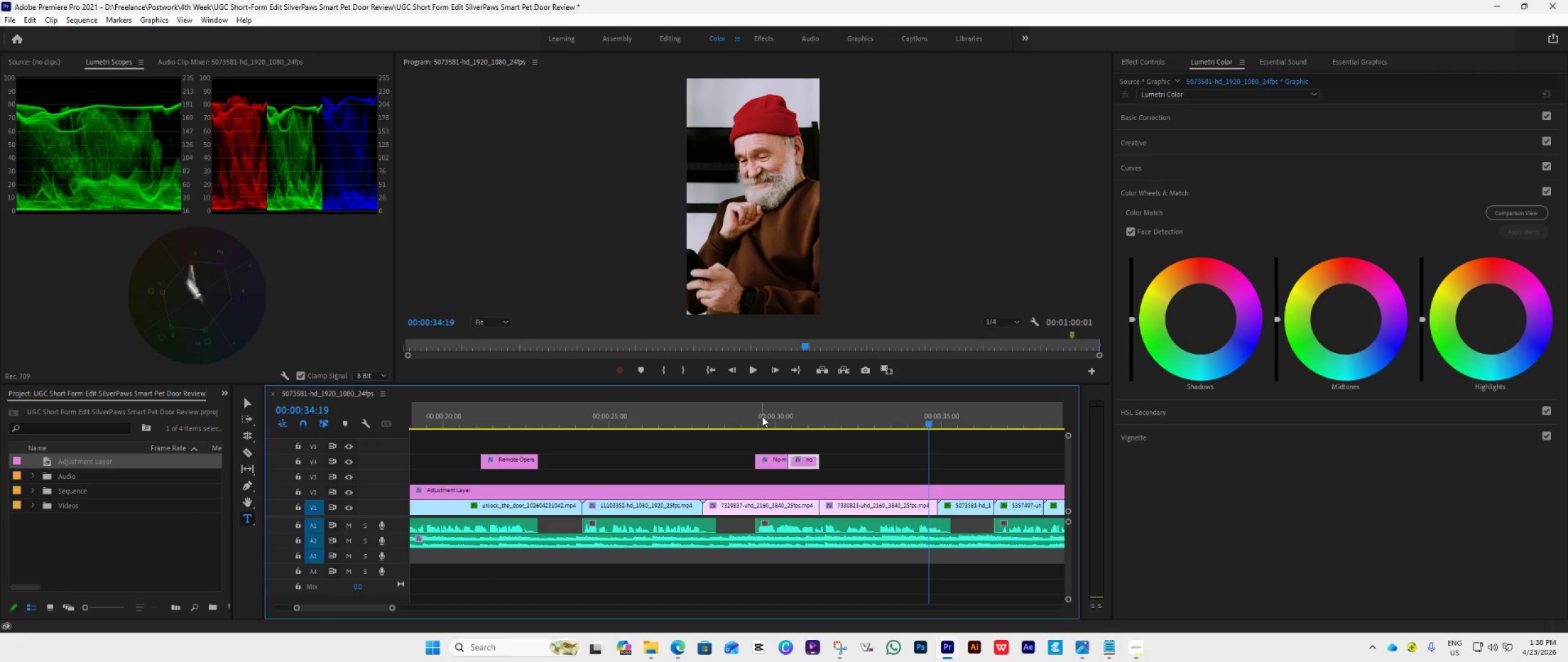 
left_click([762, 416])
 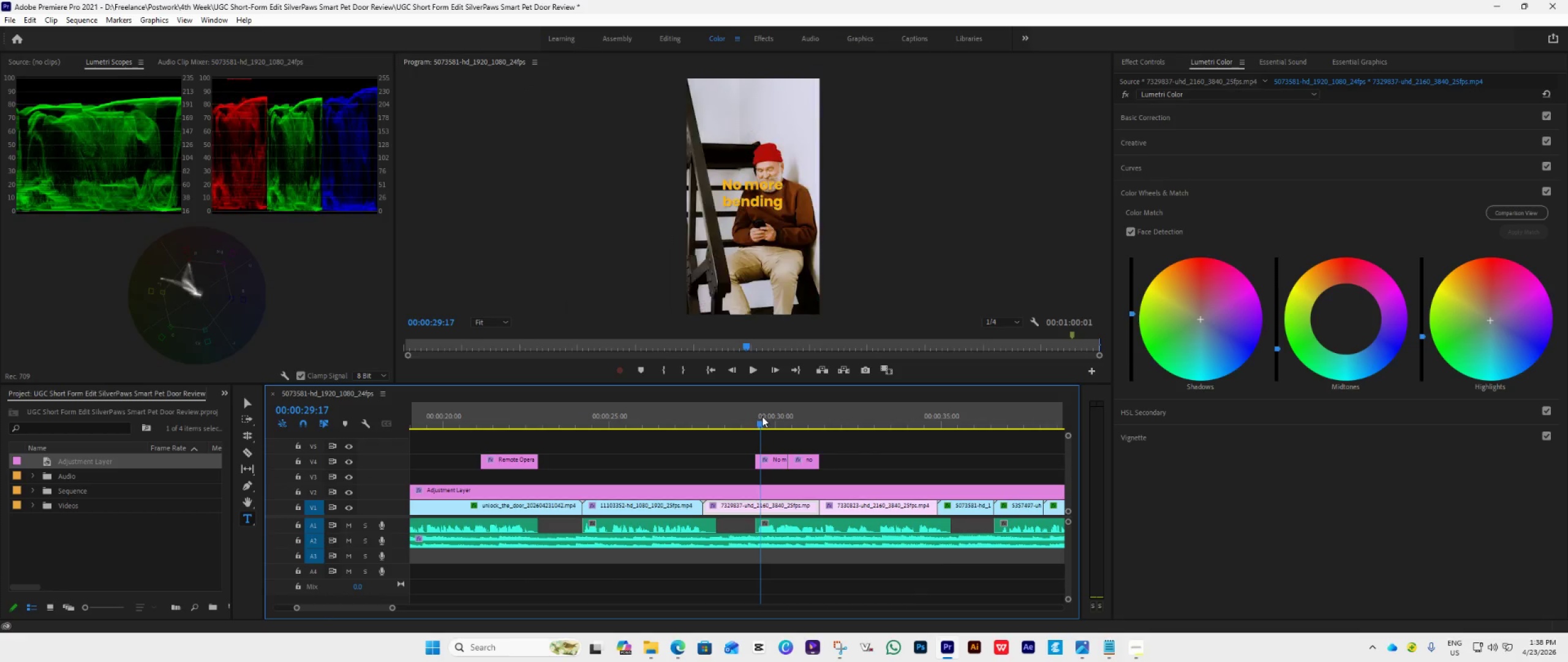 
key(Space)
 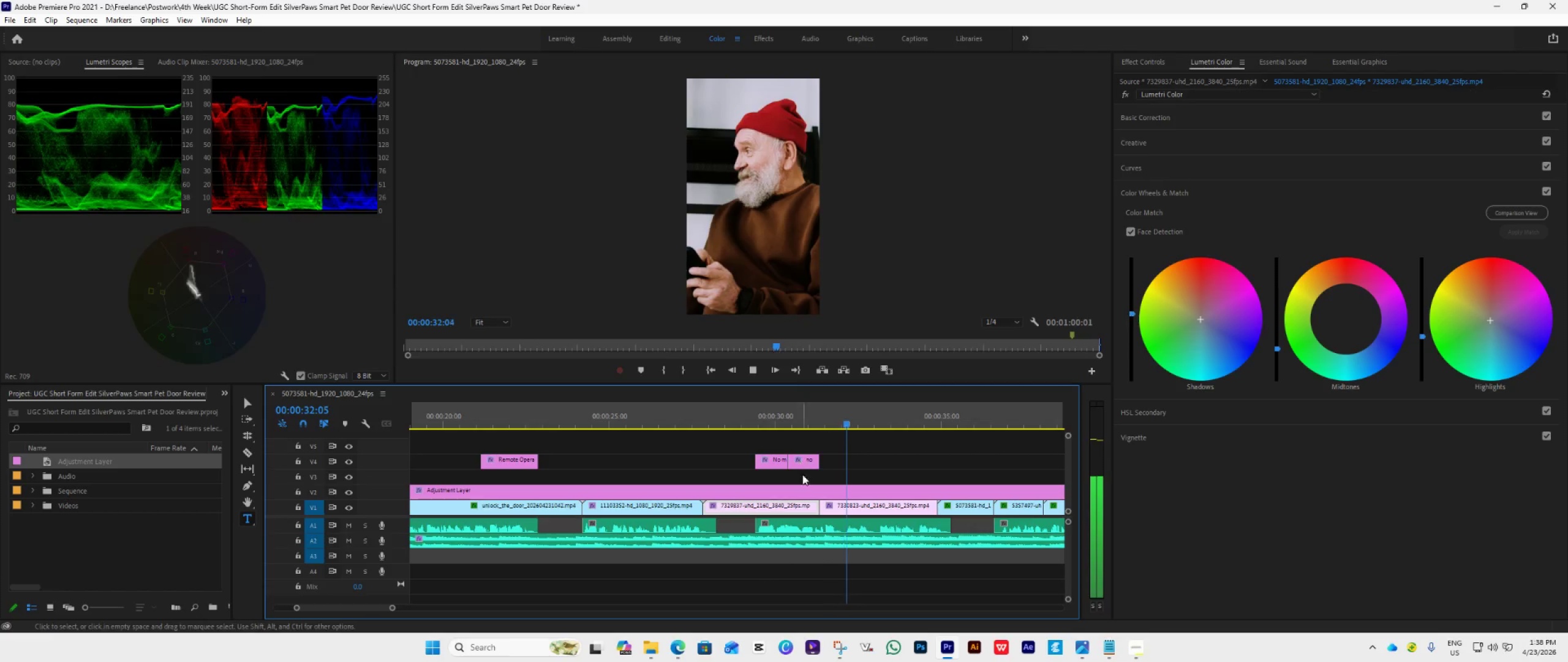 
key(Space)
 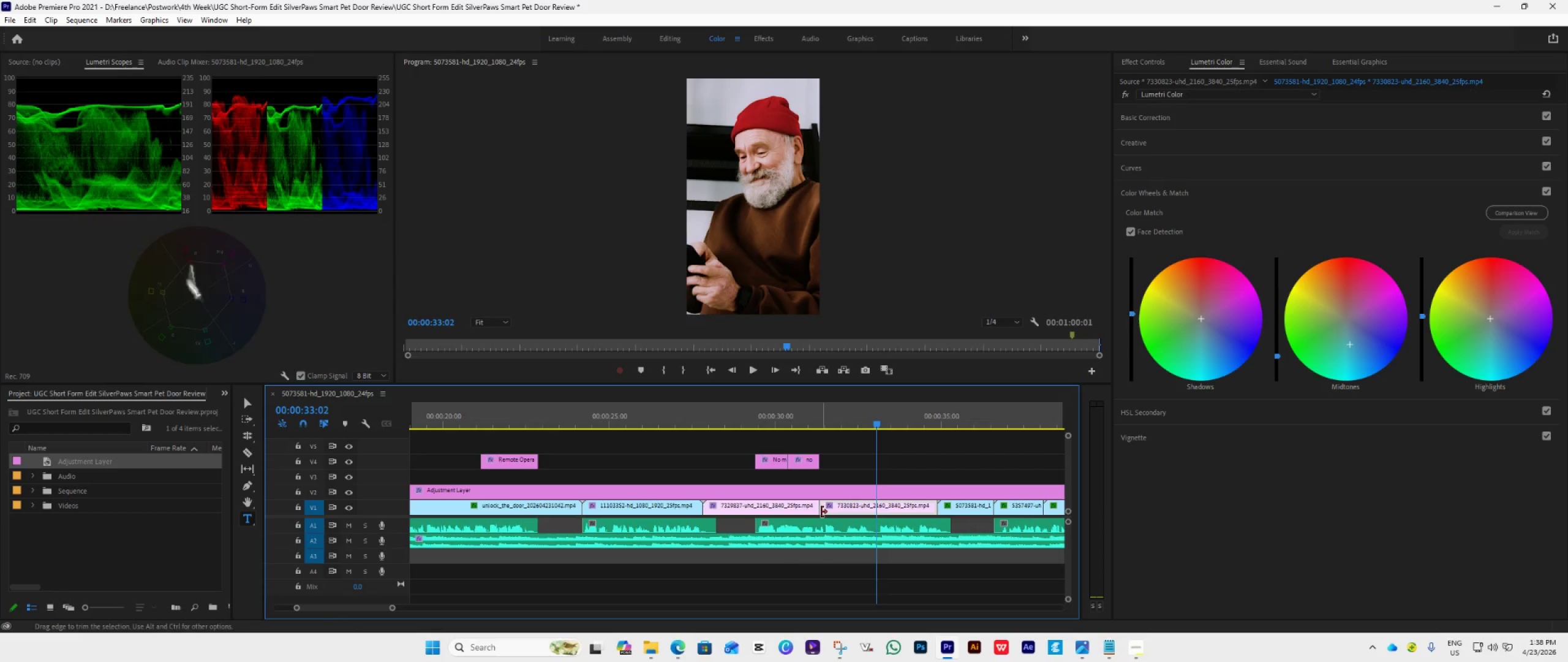 
left_click_drag(start_coordinate=[821, 512], to_coordinate=[827, 514])
 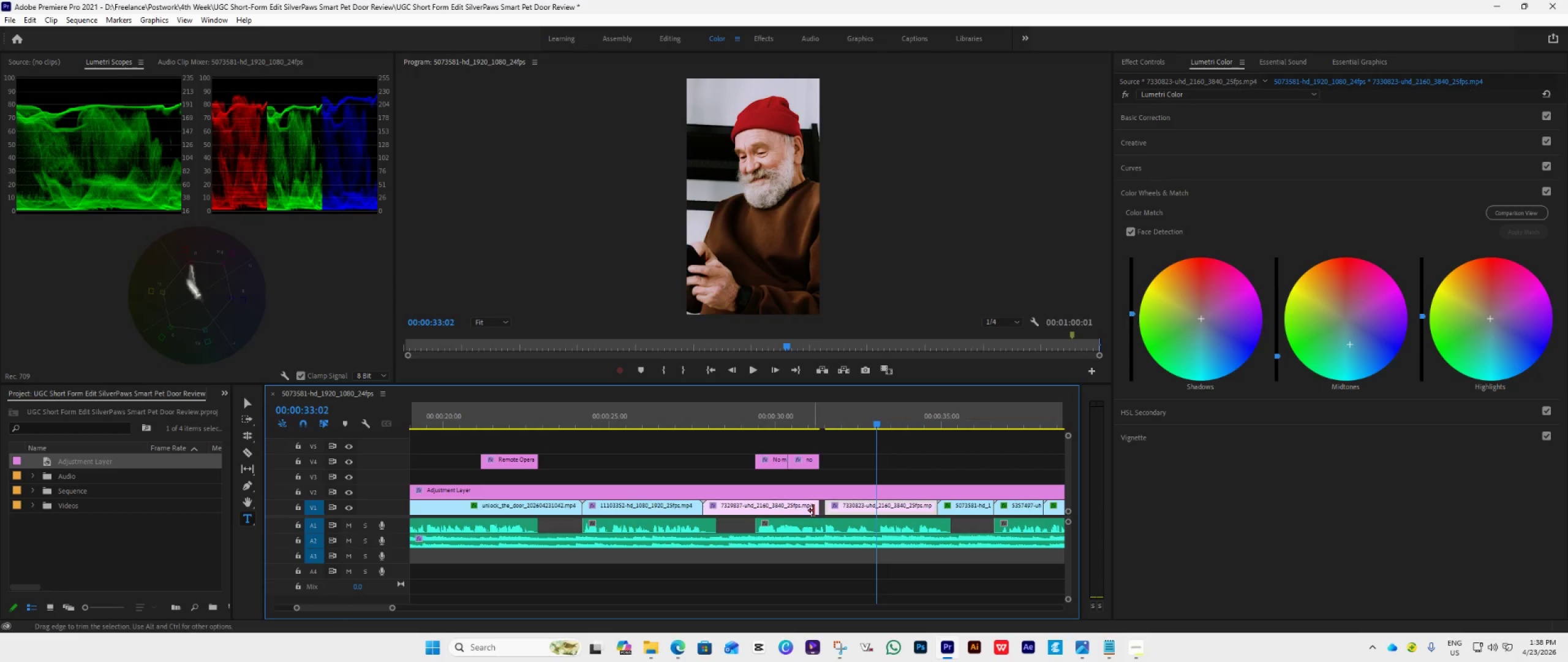 
left_click_drag(start_coordinate=[813, 511], to_coordinate=[824, 516])
 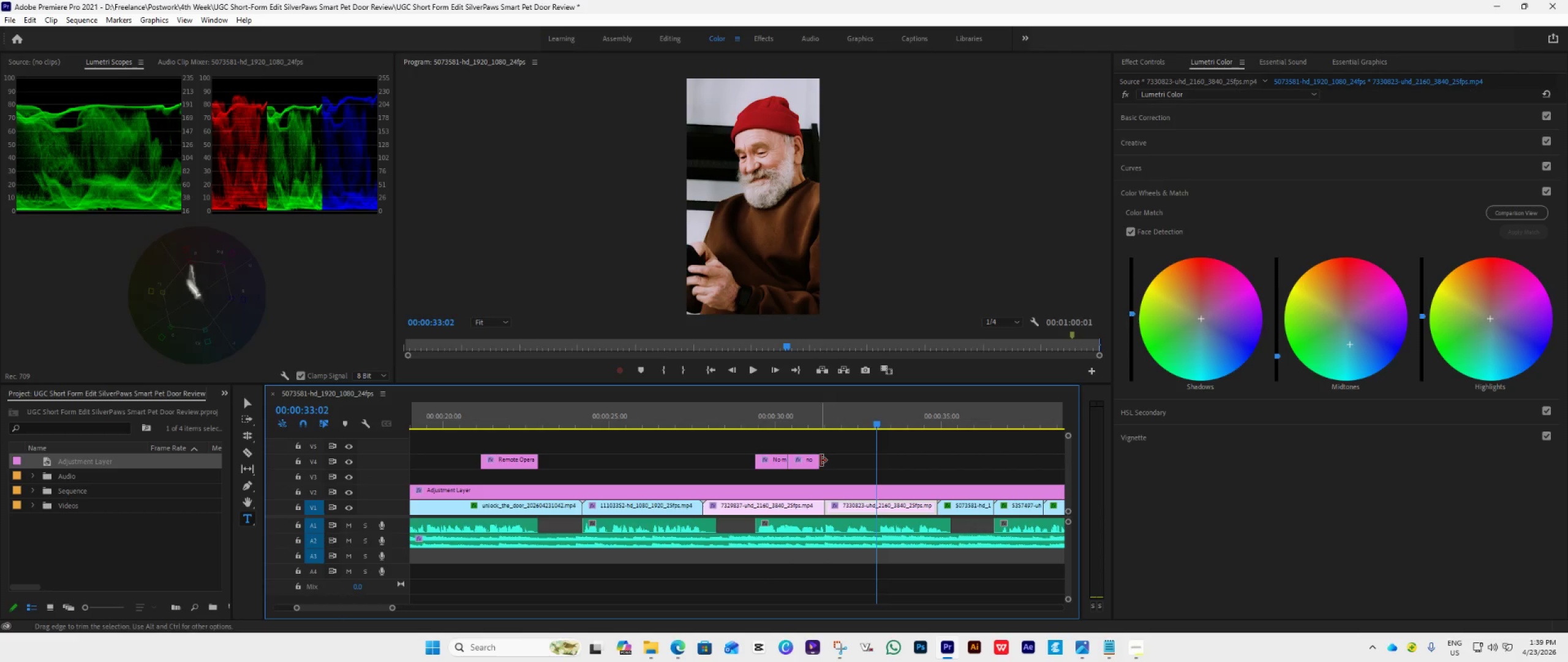 
left_click_drag(start_coordinate=[821, 460], to_coordinate=[825, 471])
 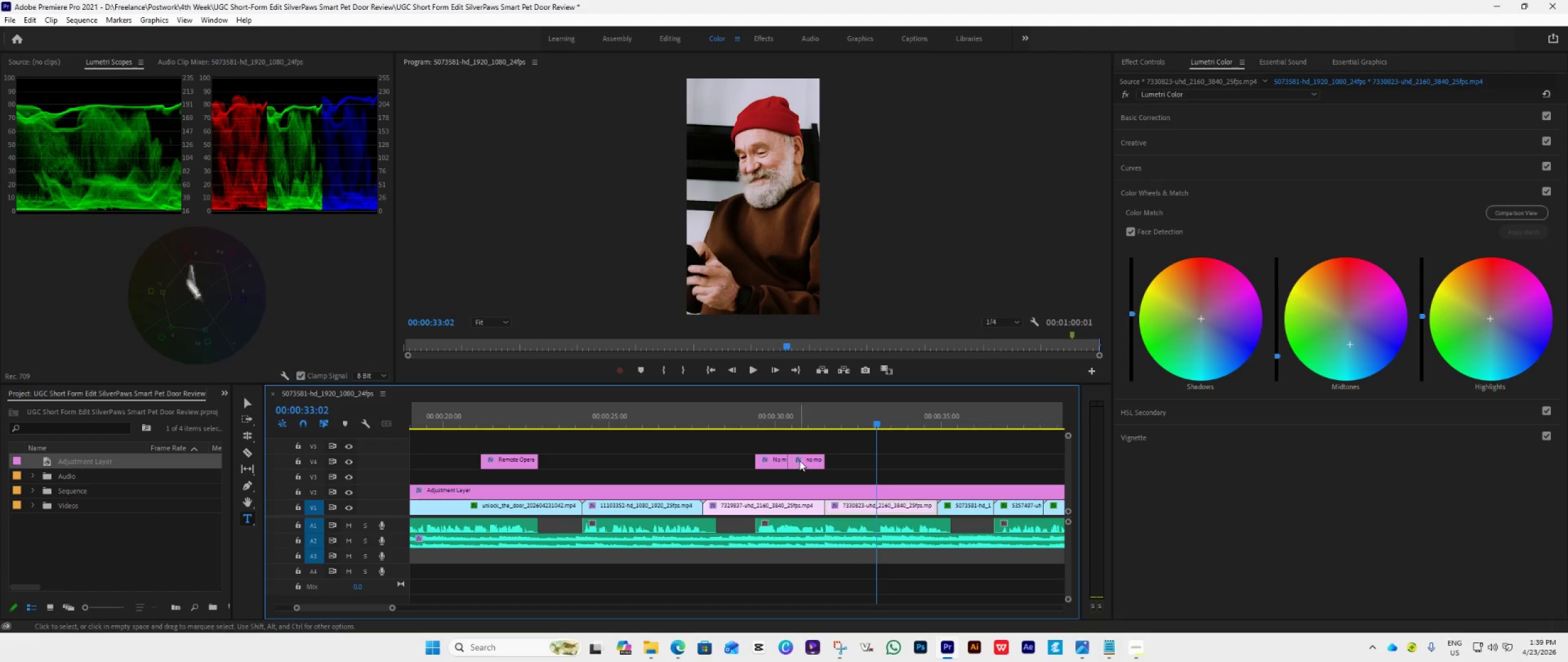 
left_click_drag(start_coordinate=[825, 465], to_coordinate=[820, 479])
 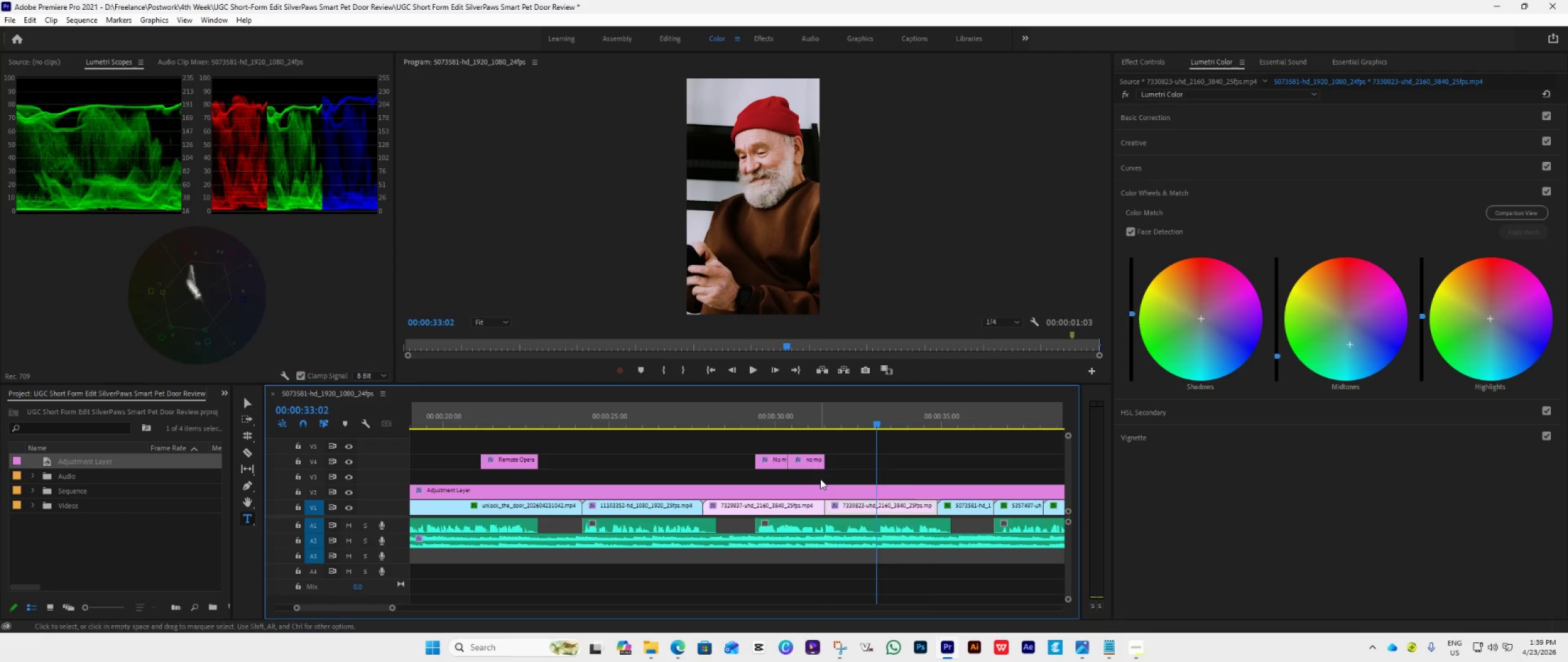 
hold_key(key=AltLeft, duration=0.87)
scroll: coordinate [820, 479], scroll_direction: up, amount: 20.0
 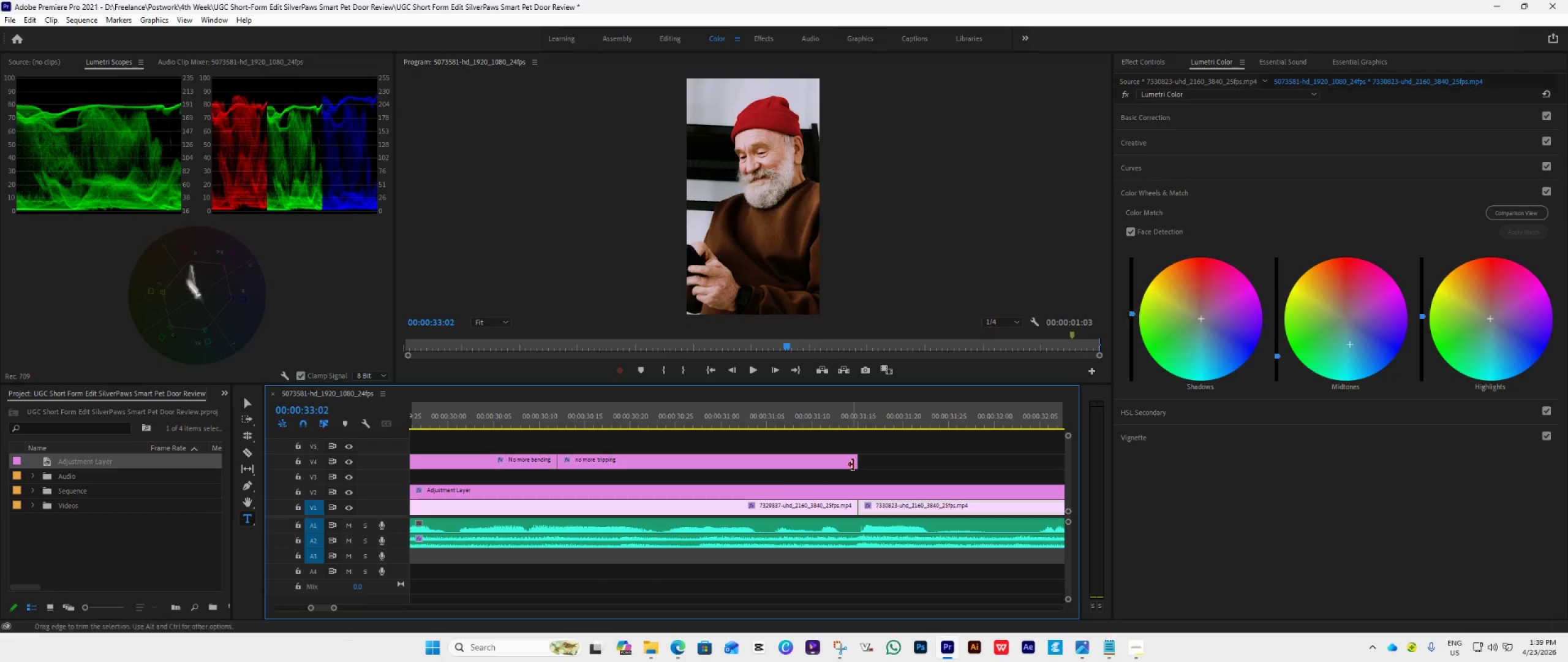 
left_click_drag(start_coordinate=[859, 466], to_coordinate=[845, 479])
 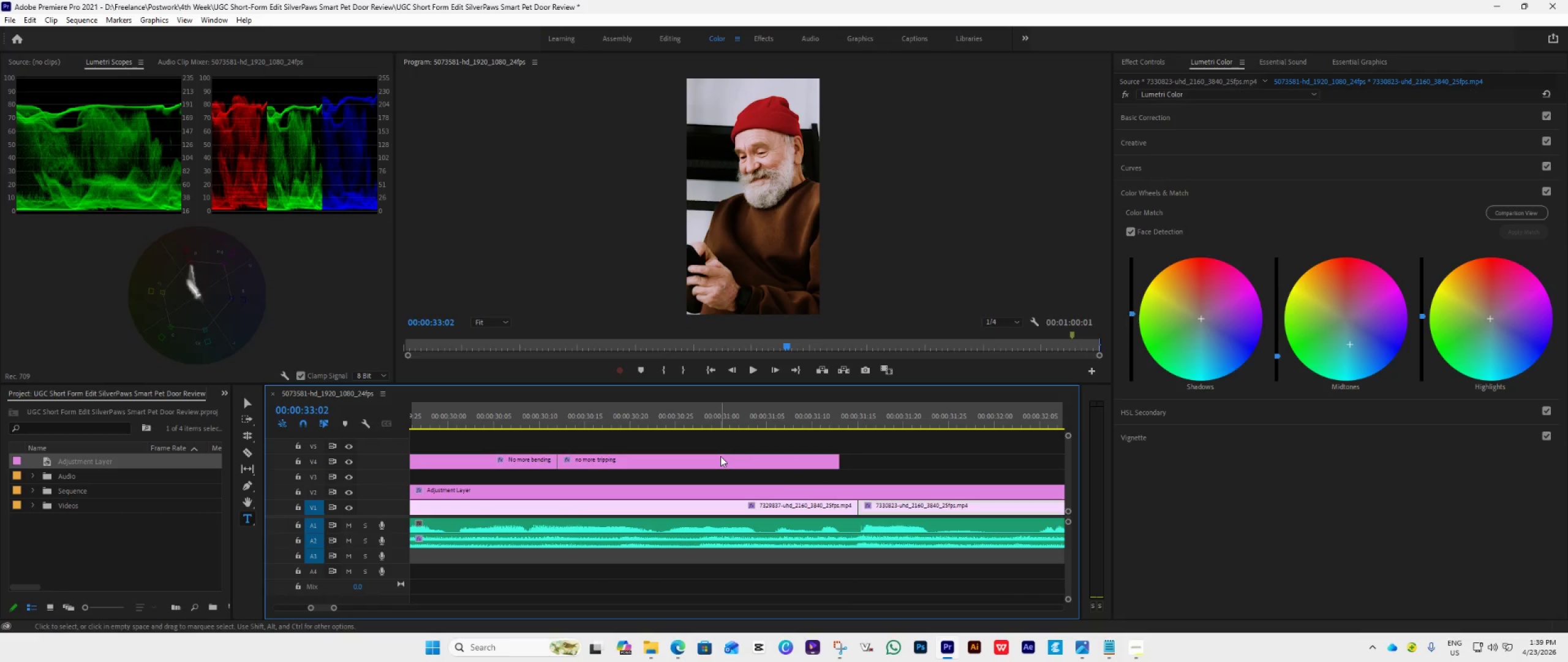 
left_click_drag(start_coordinate=[720, 456], to_coordinate=[740, 456])
 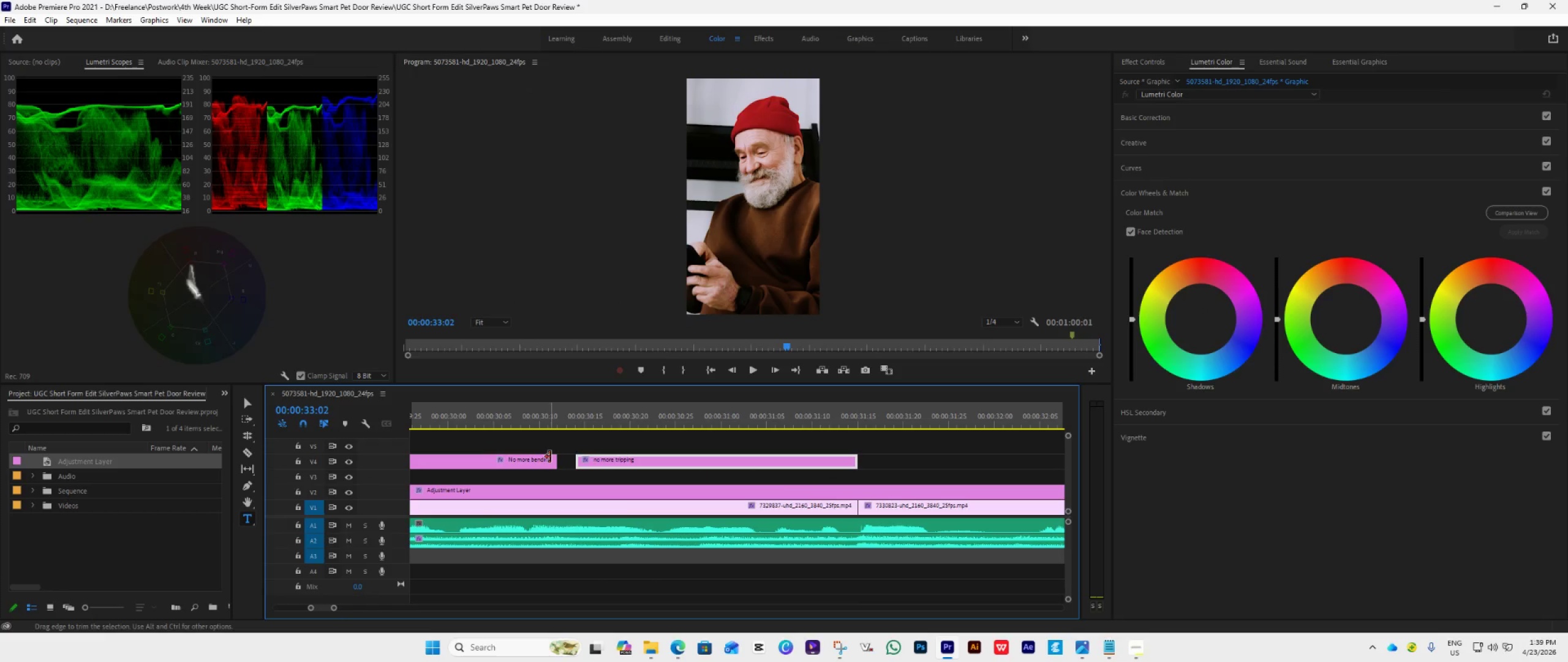 
left_click_drag(start_coordinate=[551, 457], to_coordinate=[565, 470])
 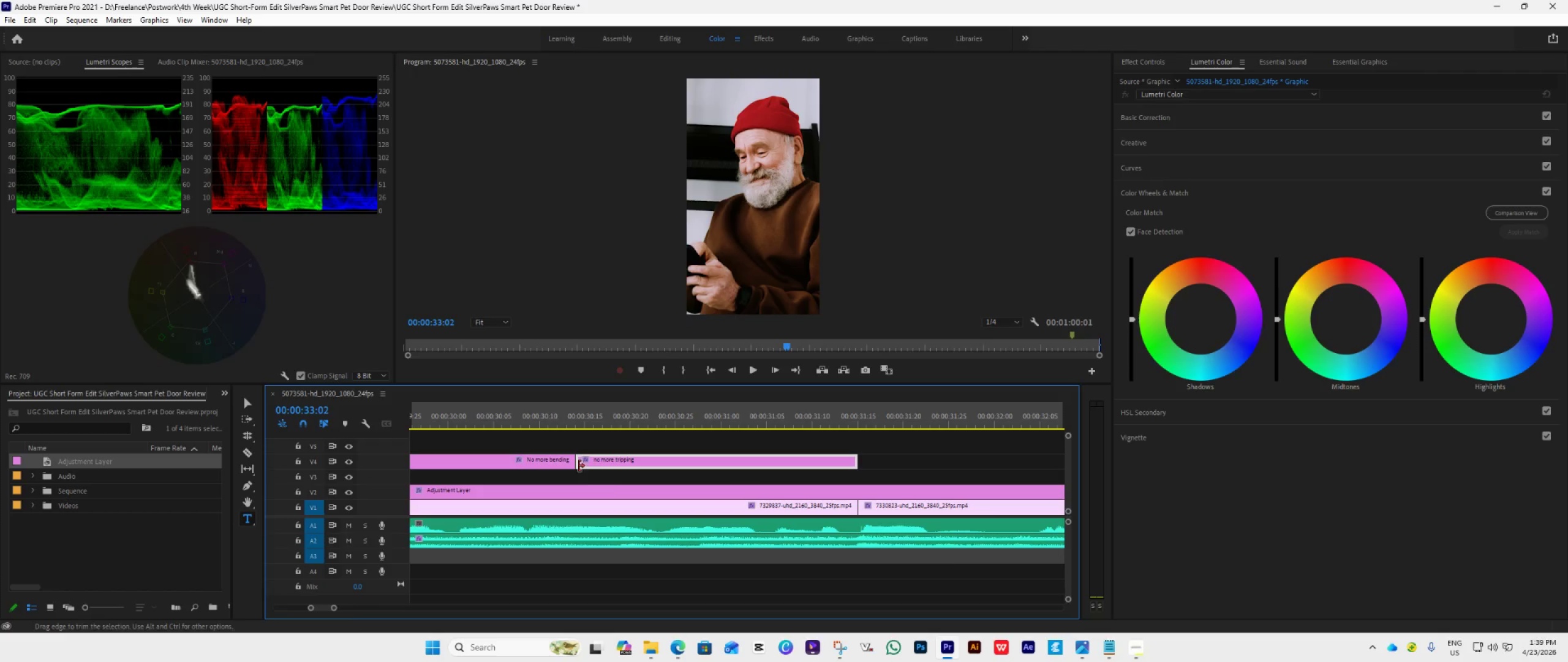 
hold_key(key=AltLeft, duration=0.92)
scroll: coordinate [619, 491], scroll_direction: down, amount: 14.0
 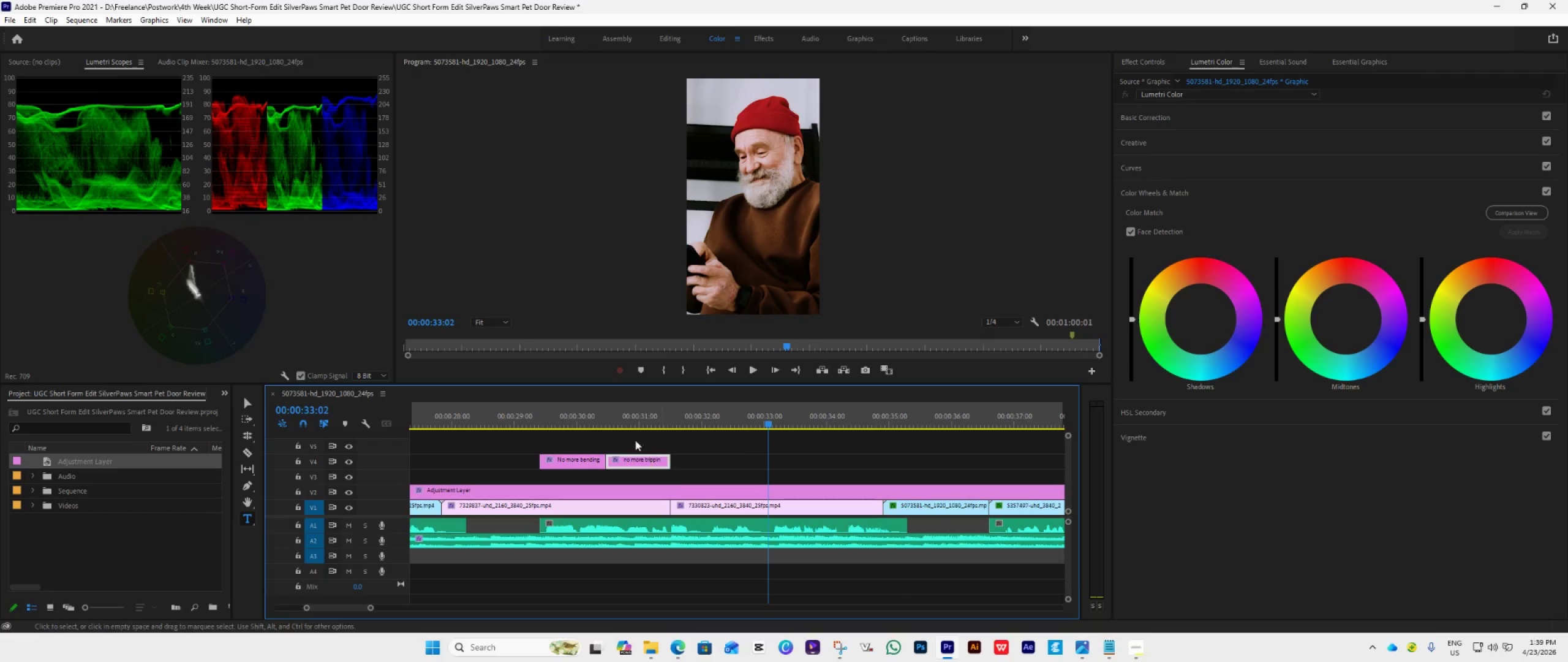 
left_click([592, 408])
 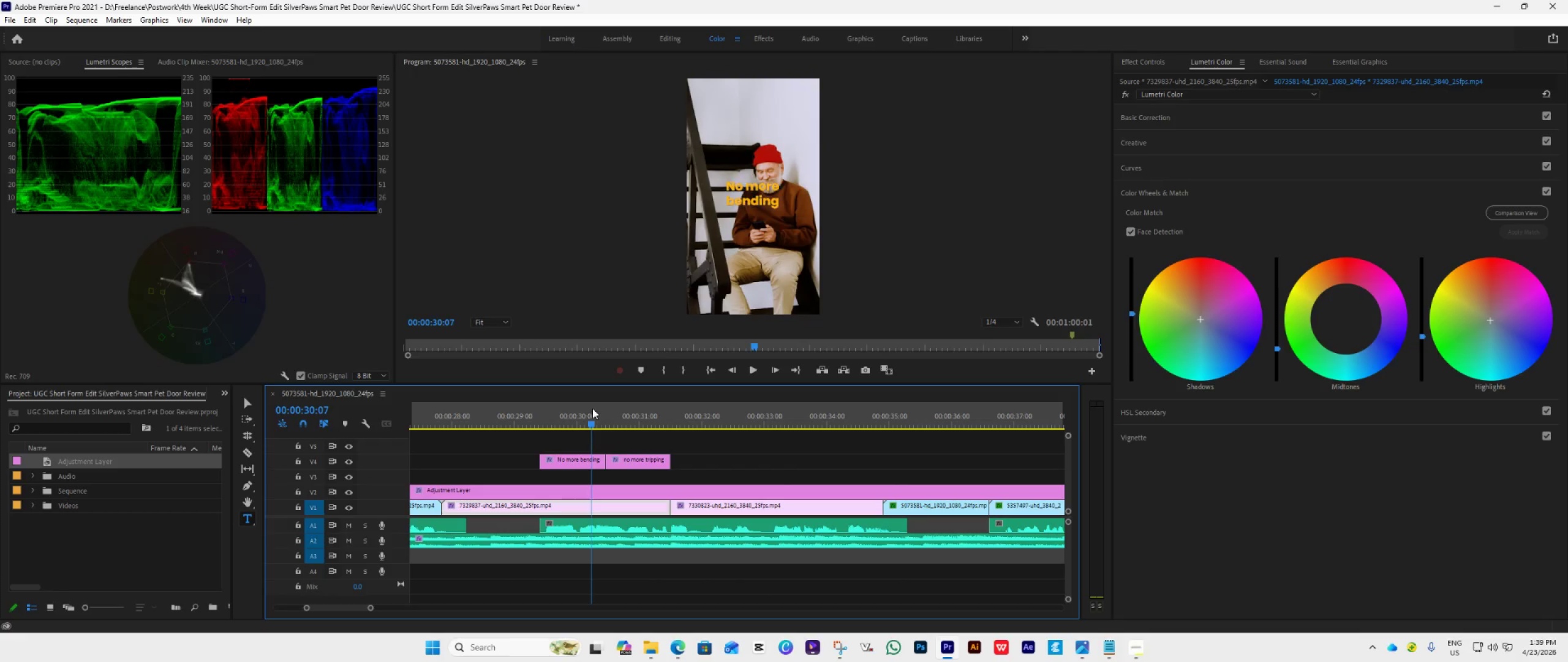 
key(Space)
 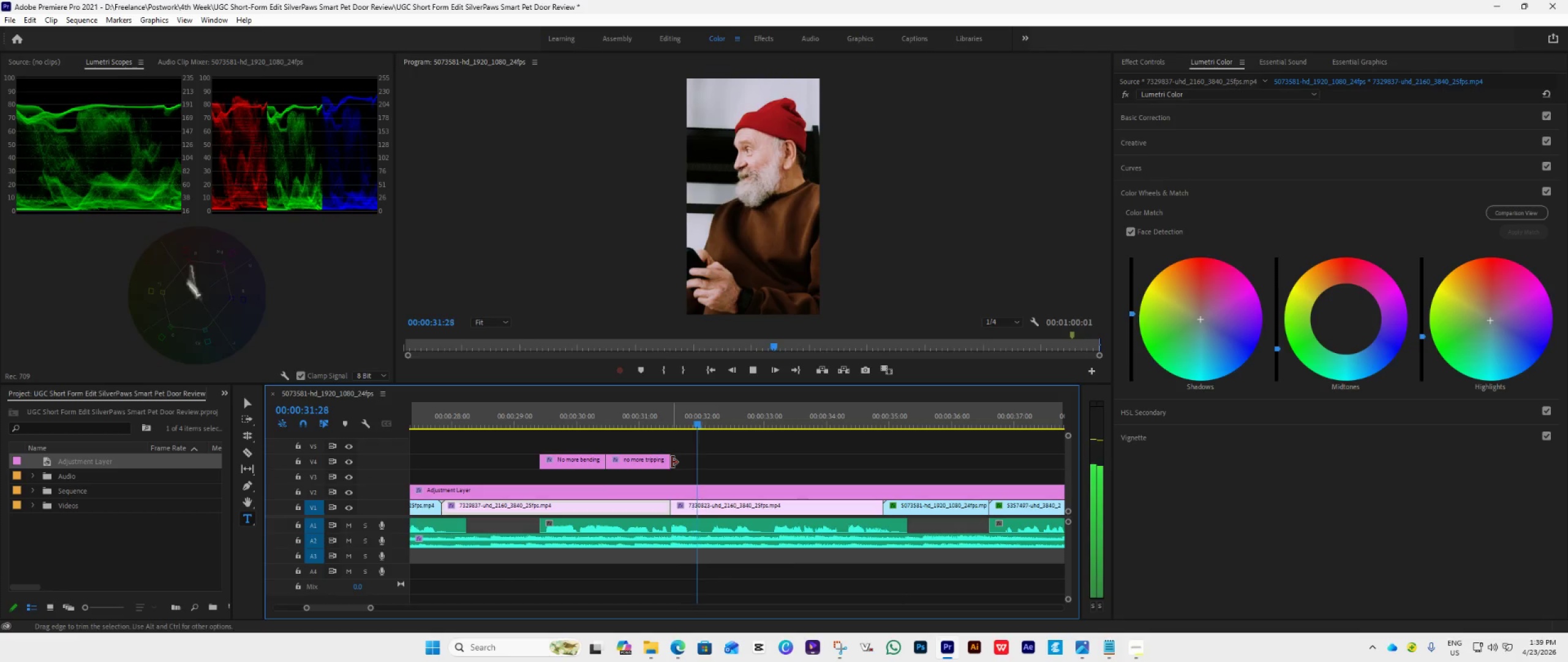 
hold_key(key=AltLeft, duration=0.53)
scroll: coordinate [774, 532], scroll_direction: down, amount: 11.0
 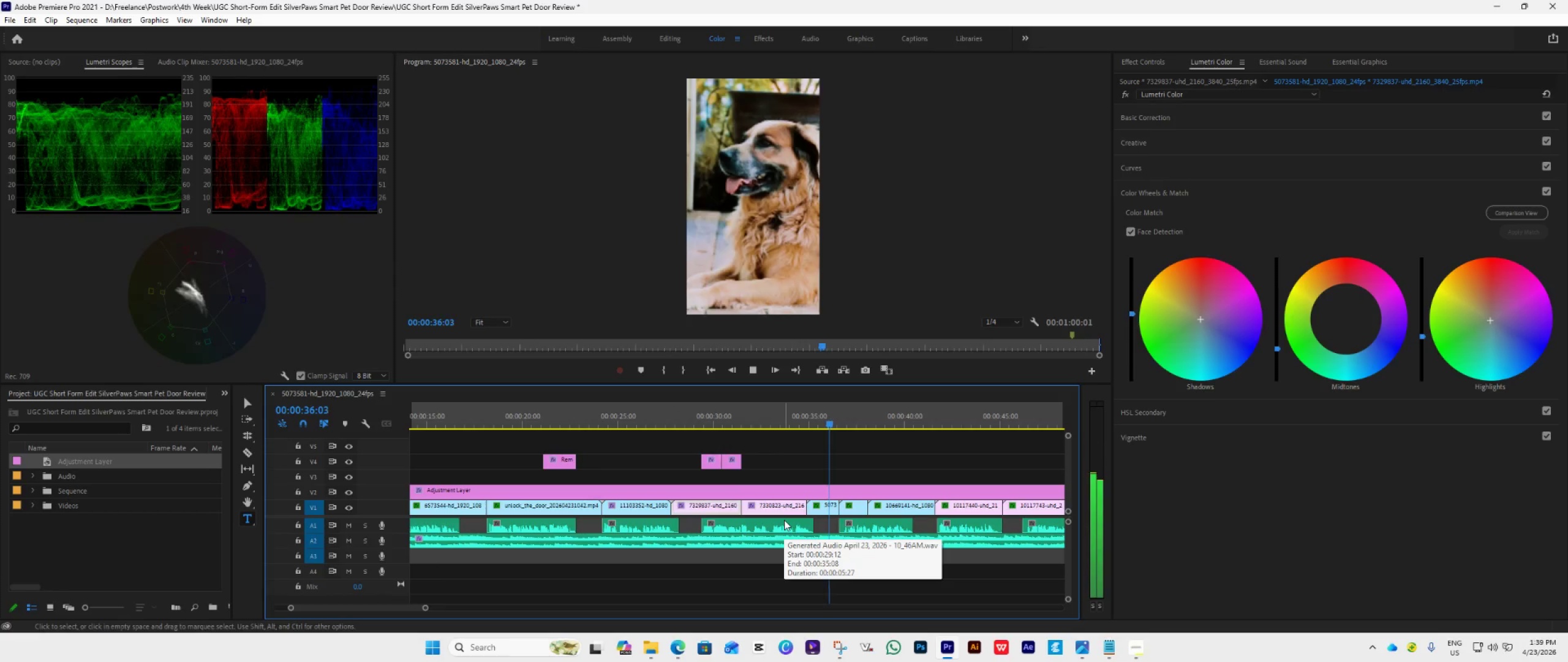 
hold_key(key=AltLeft, duration=0.47)
scroll: coordinate [784, 520], scroll_direction: down, amount: 6.0
 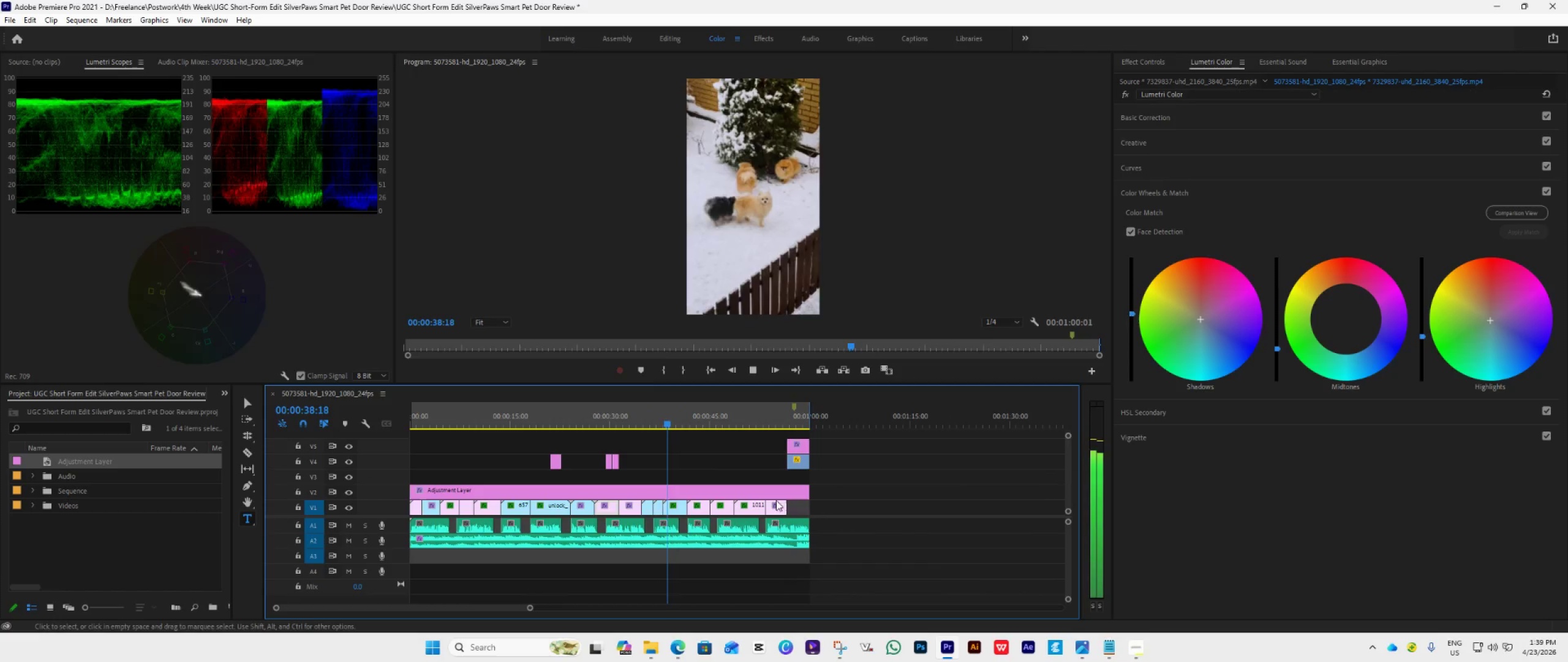 
key(Alt+AltLeft)
 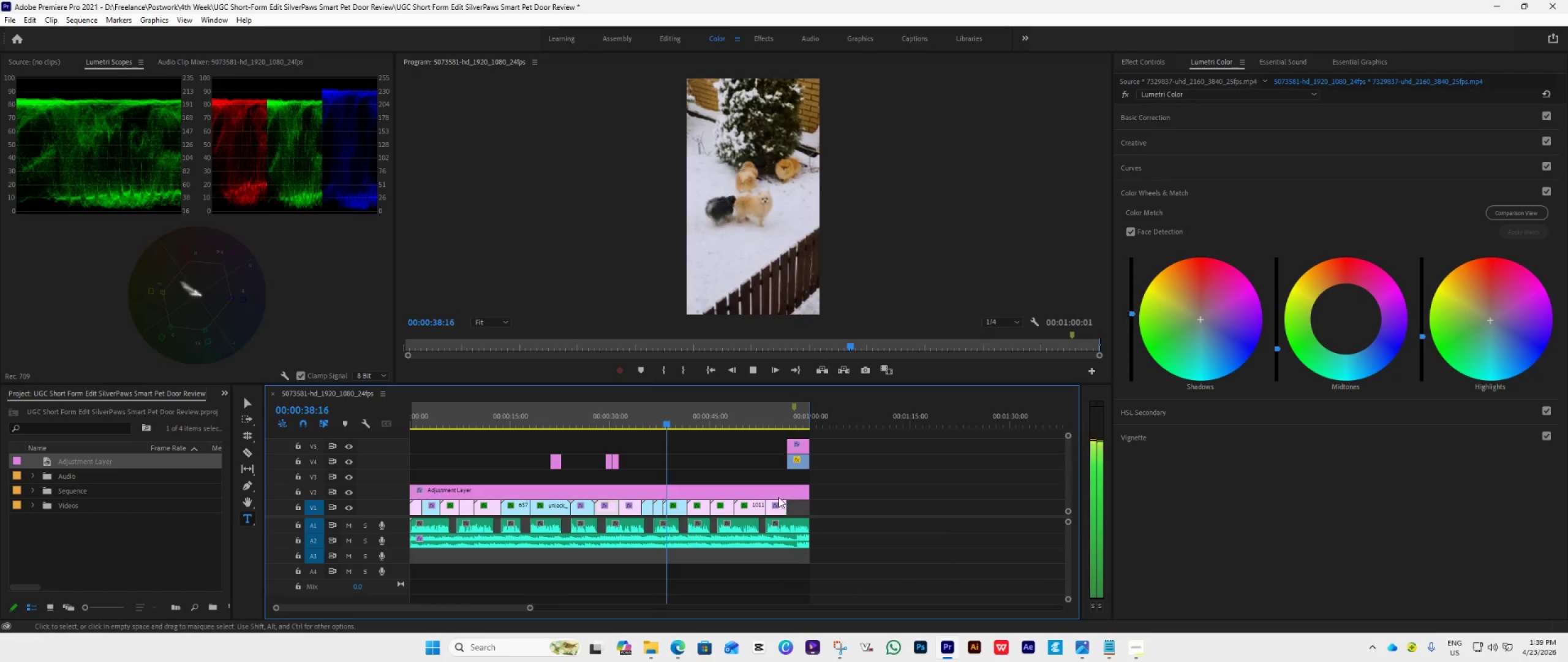 
key(Space)
 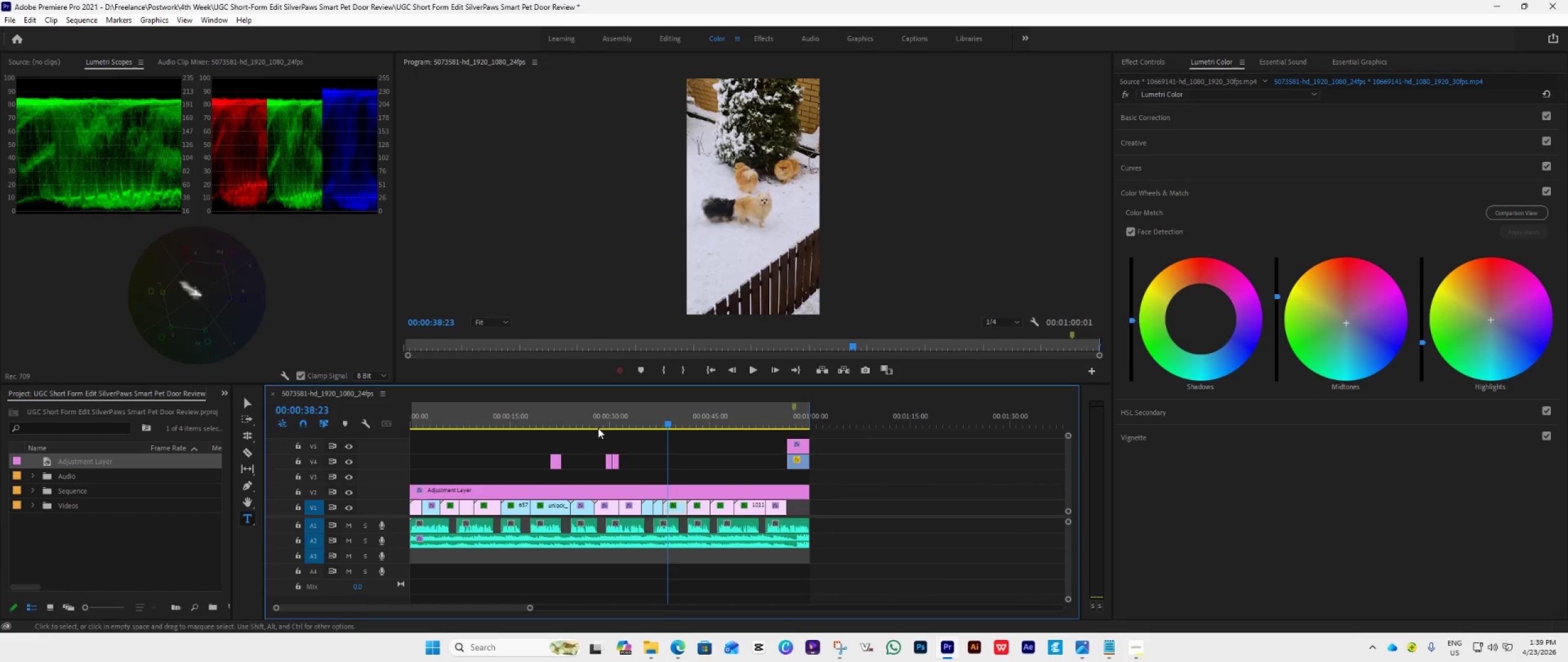 
left_click([594, 422])
 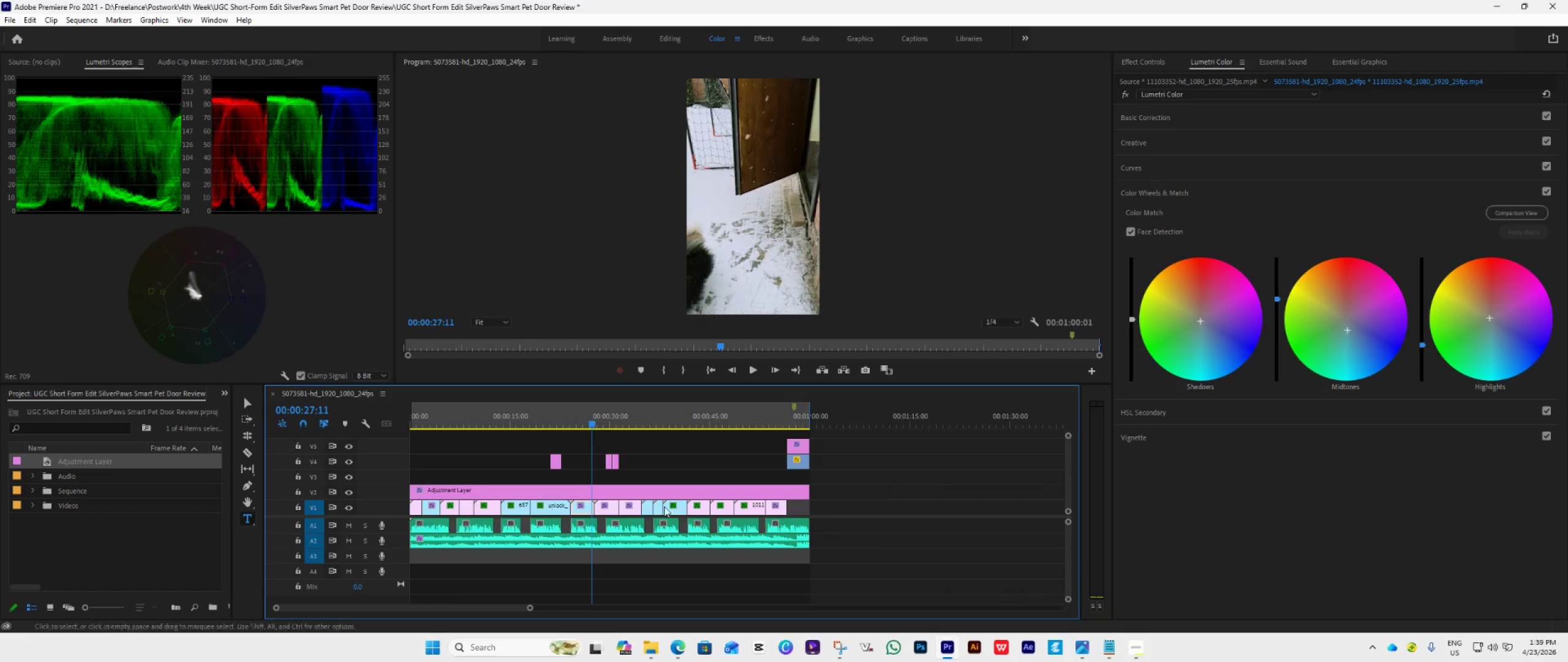 
key(Space)
 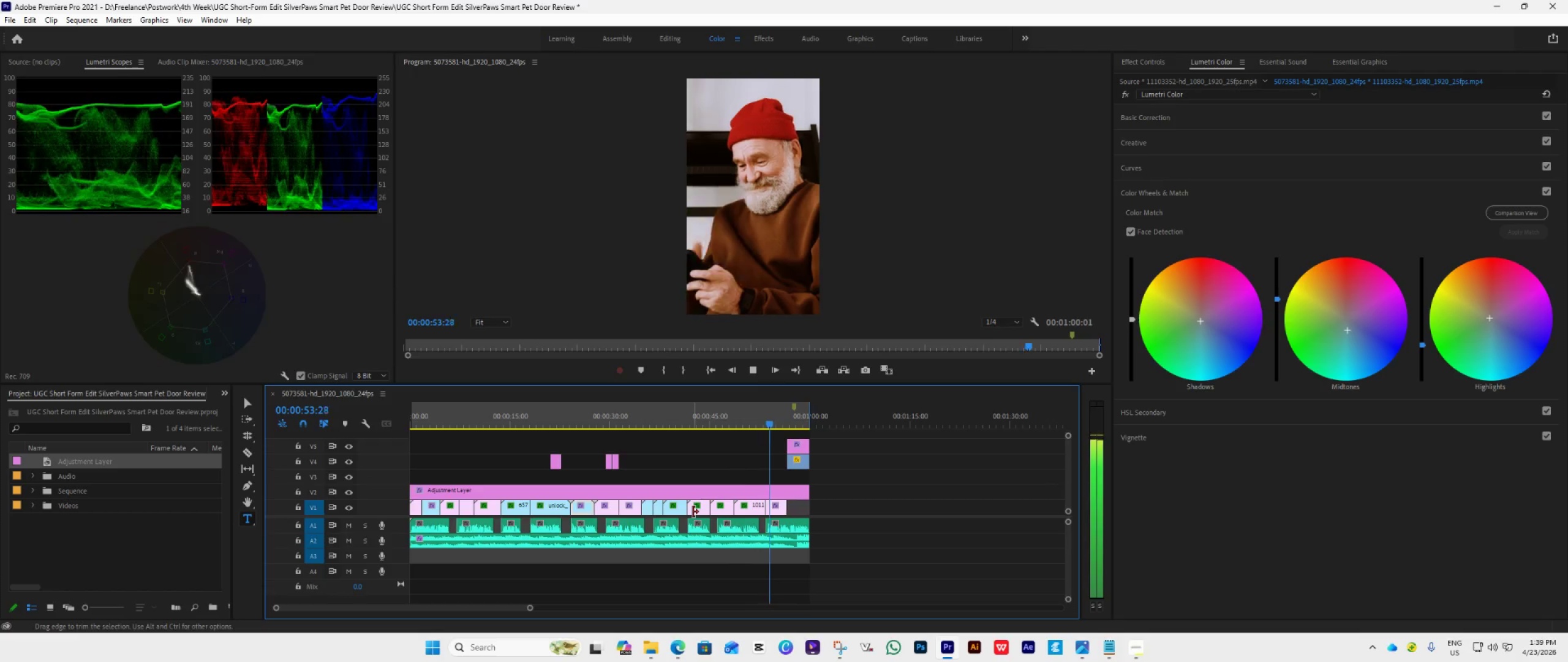 
wait(31.7)
 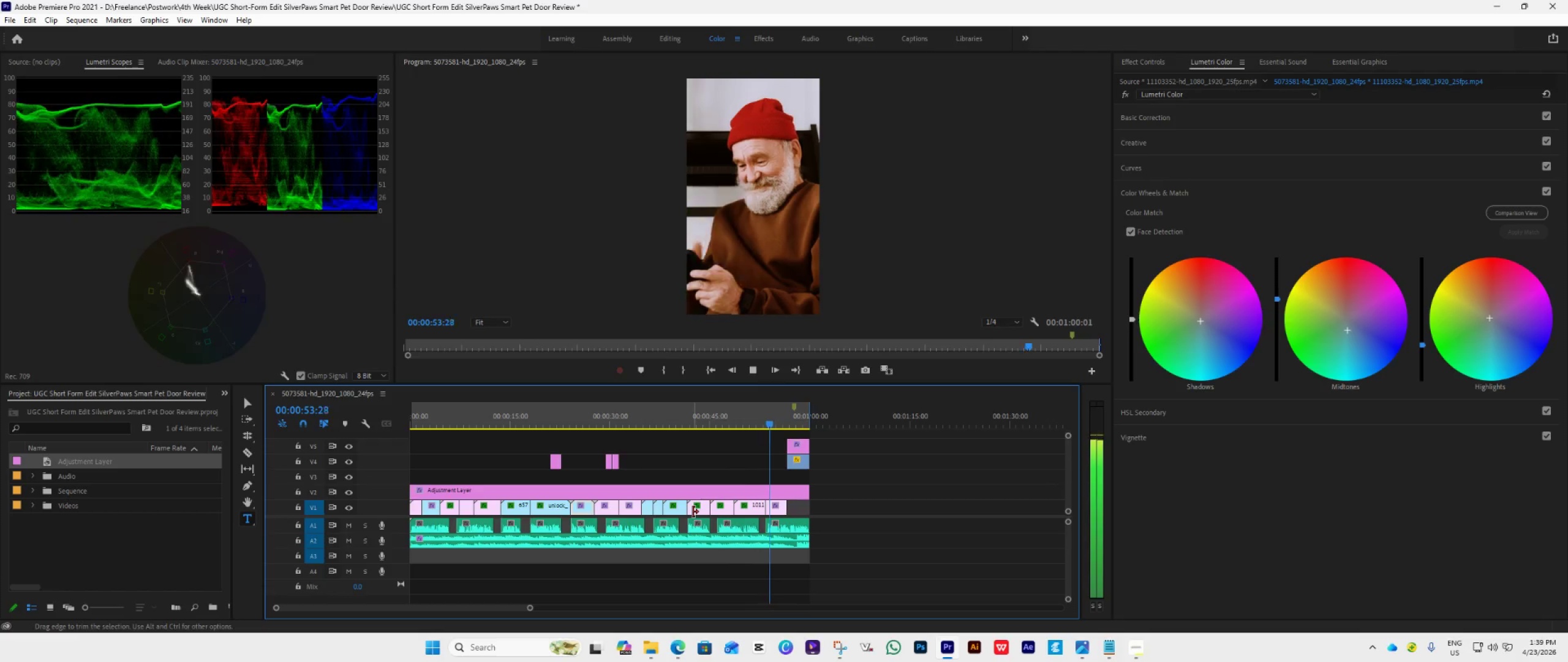 
key(Space)
 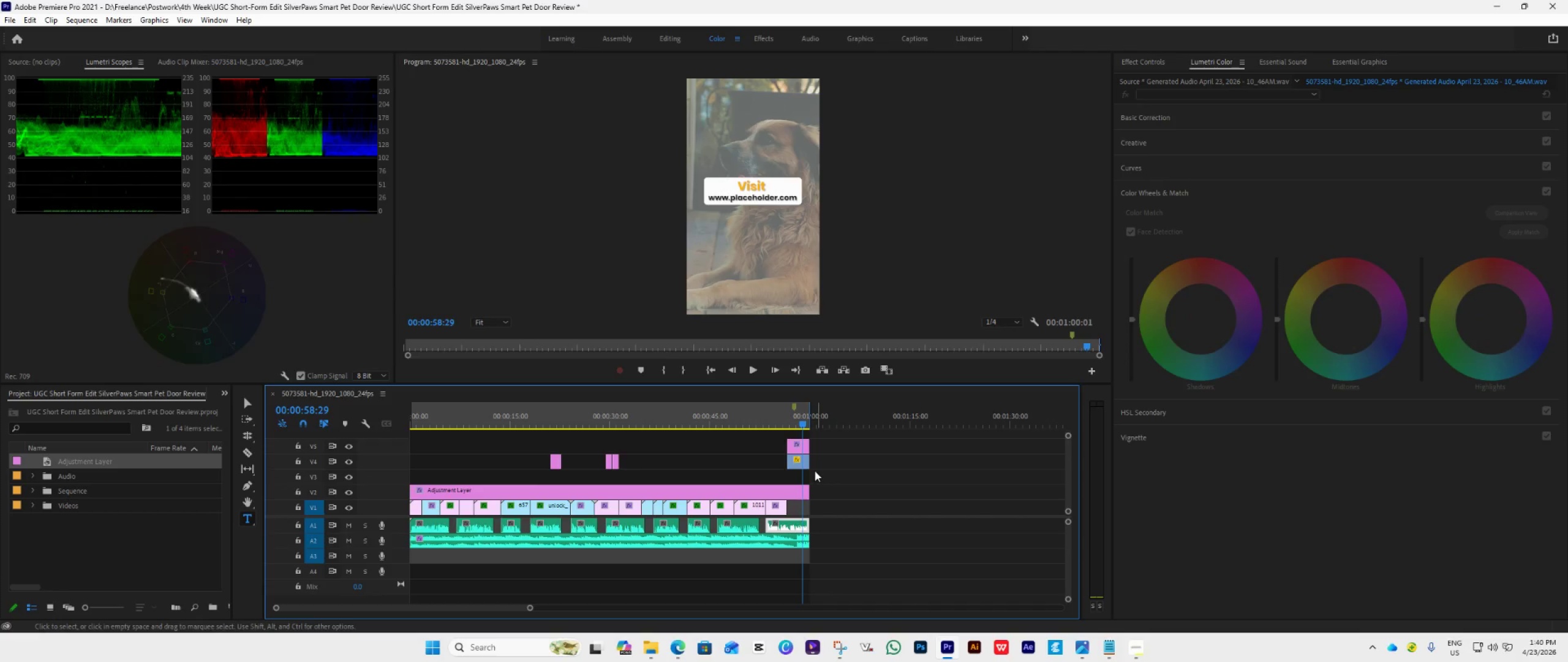 
left_click_drag(start_coordinate=[799, 462], to_coordinate=[780, 462])
 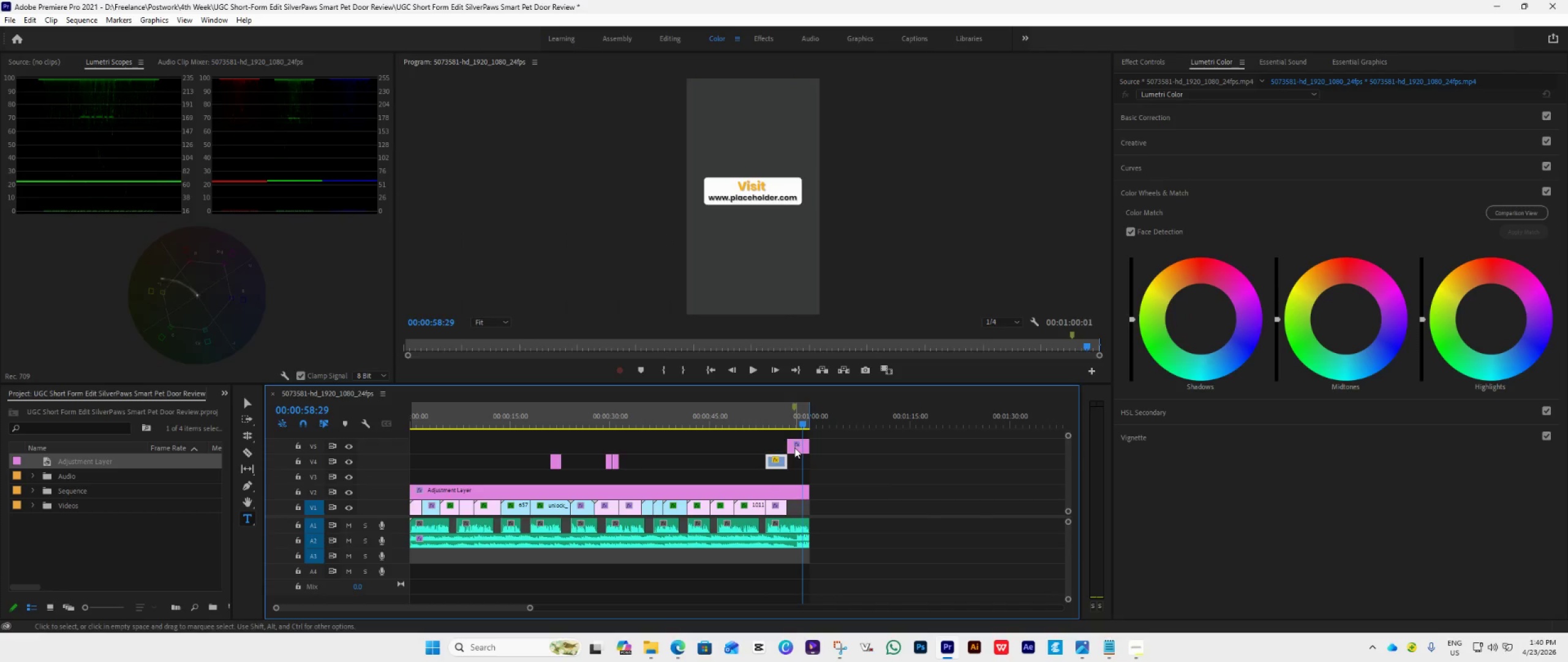 
left_click_drag(start_coordinate=[795, 447], to_coordinate=[773, 451])
 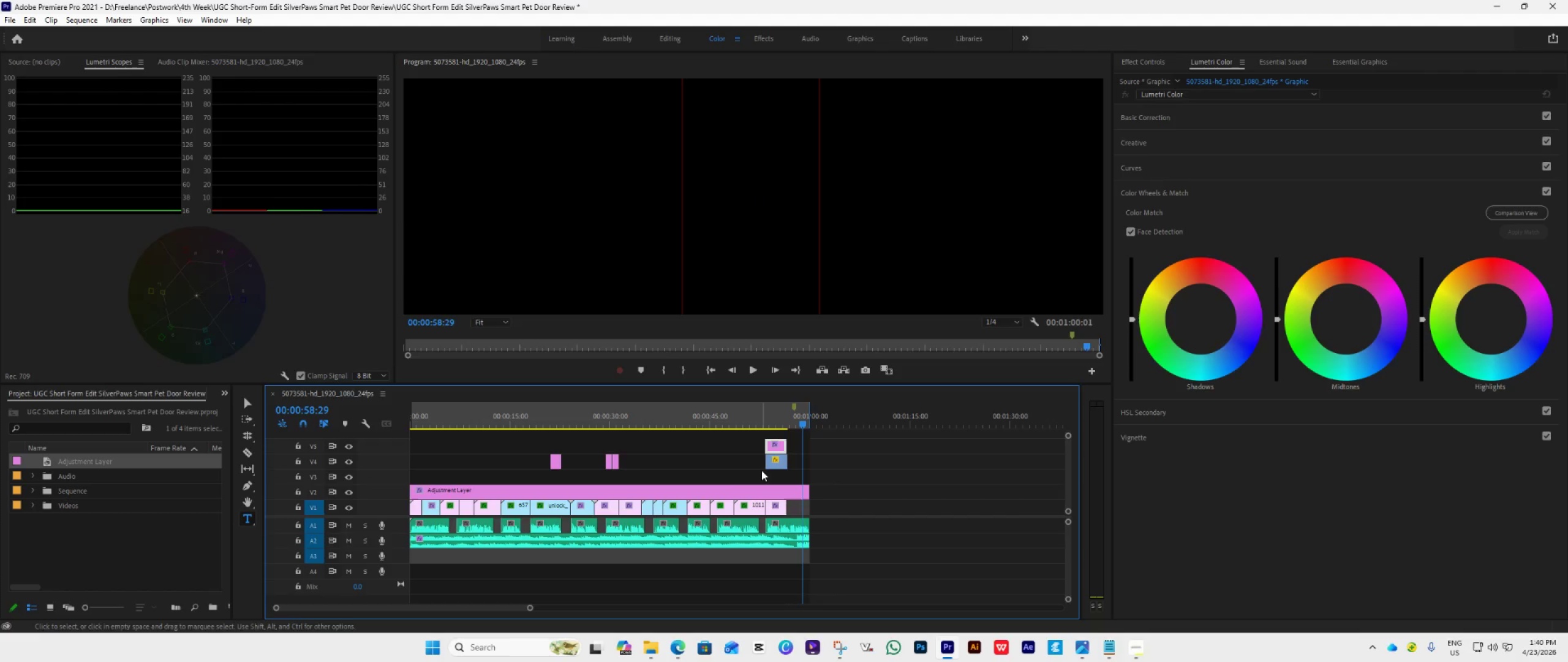 
key(Control+Z)
 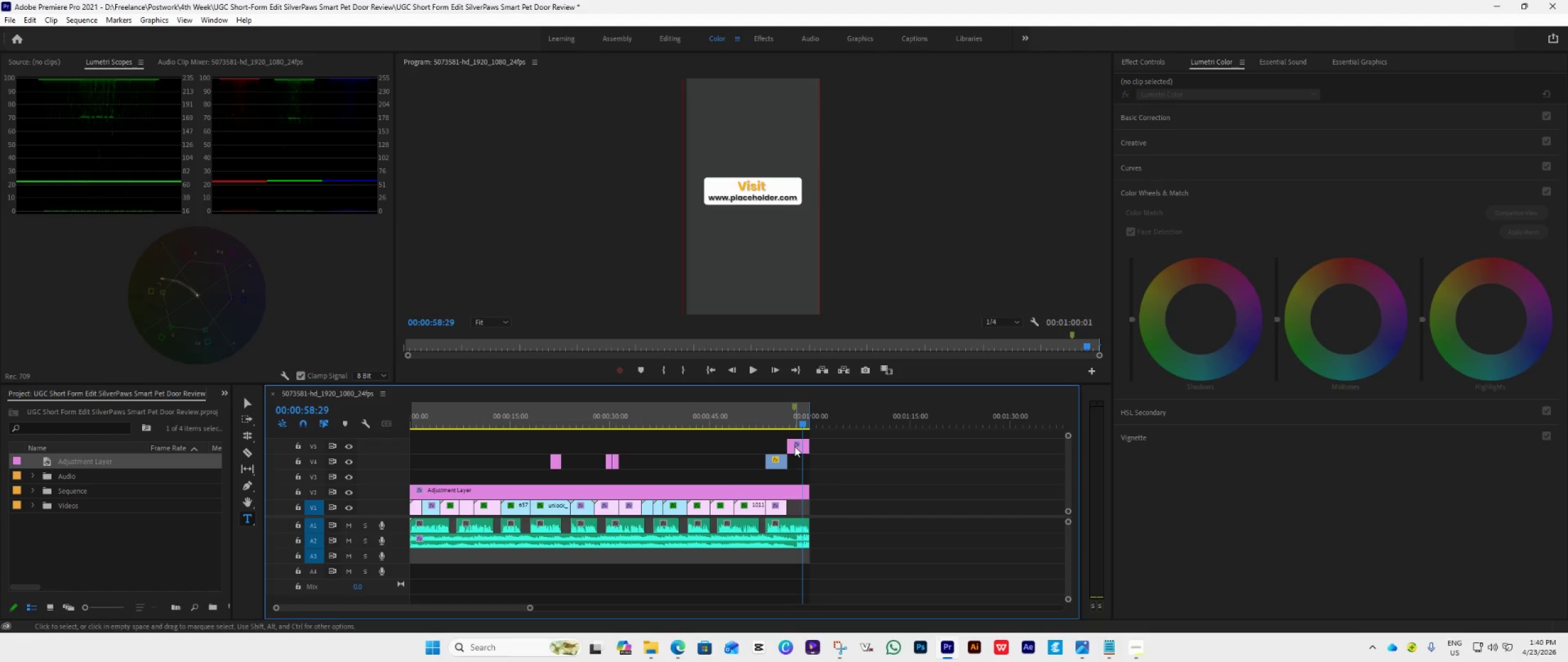 
left_click_drag(start_coordinate=[794, 447], to_coordinate=[774, 449])
 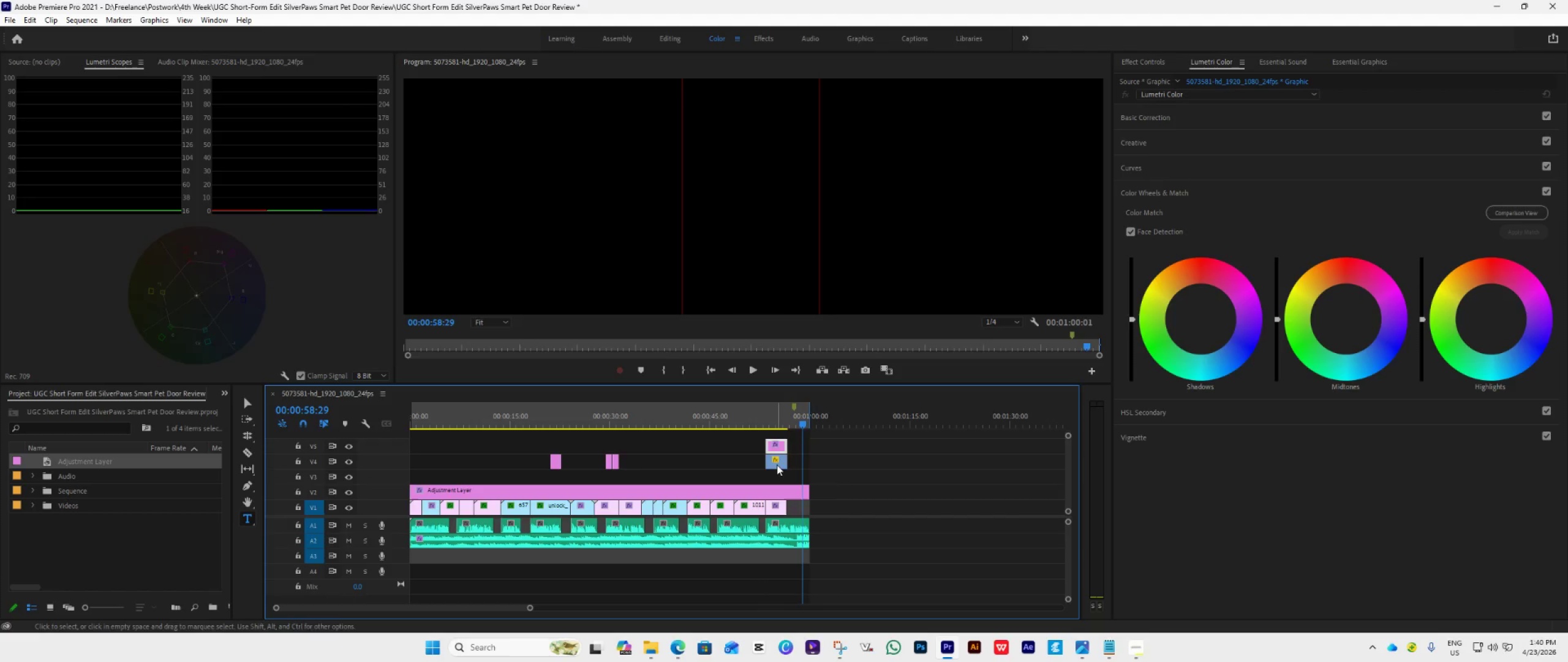 
left_click_drag(start_coordinate=[777, 465], to_coordinate=[801, 464])
 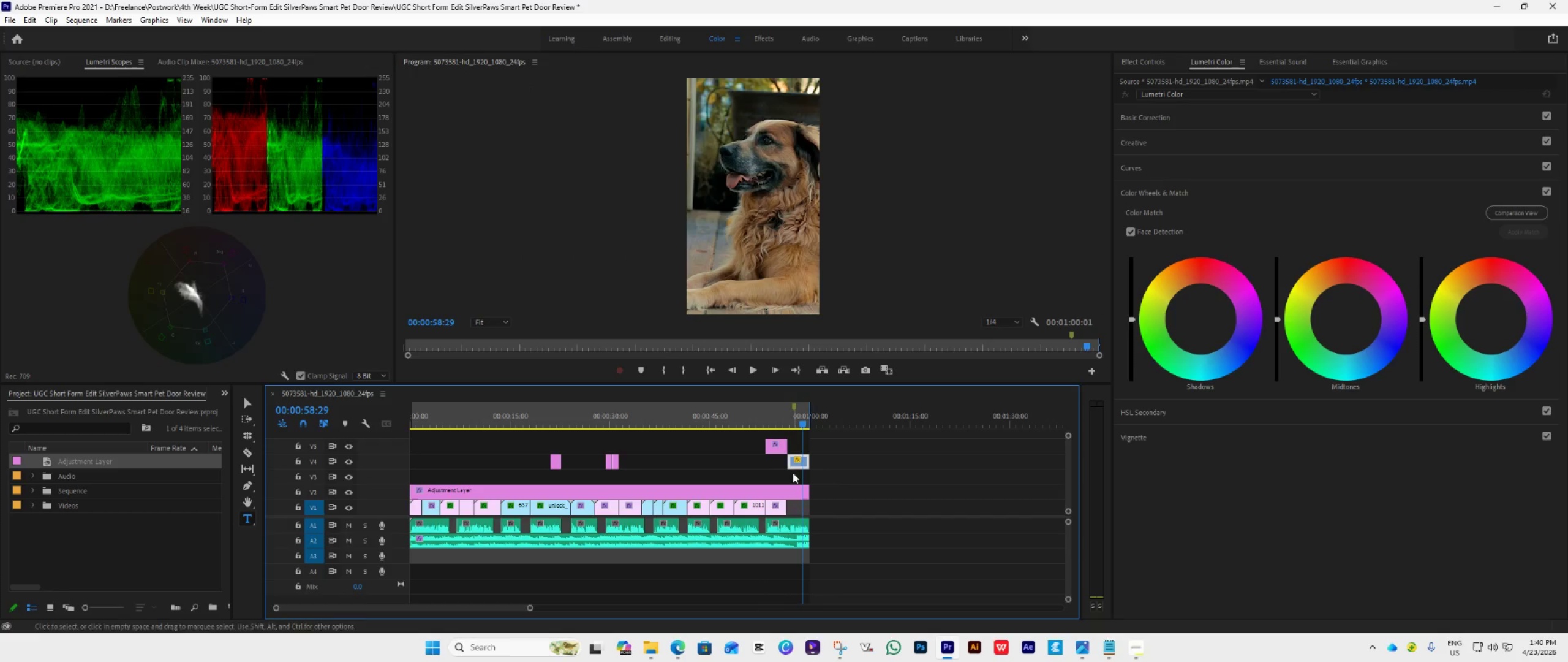 
left_click_drag(start_coordinate=[789, 448], to_coordinate=[812, 458])
 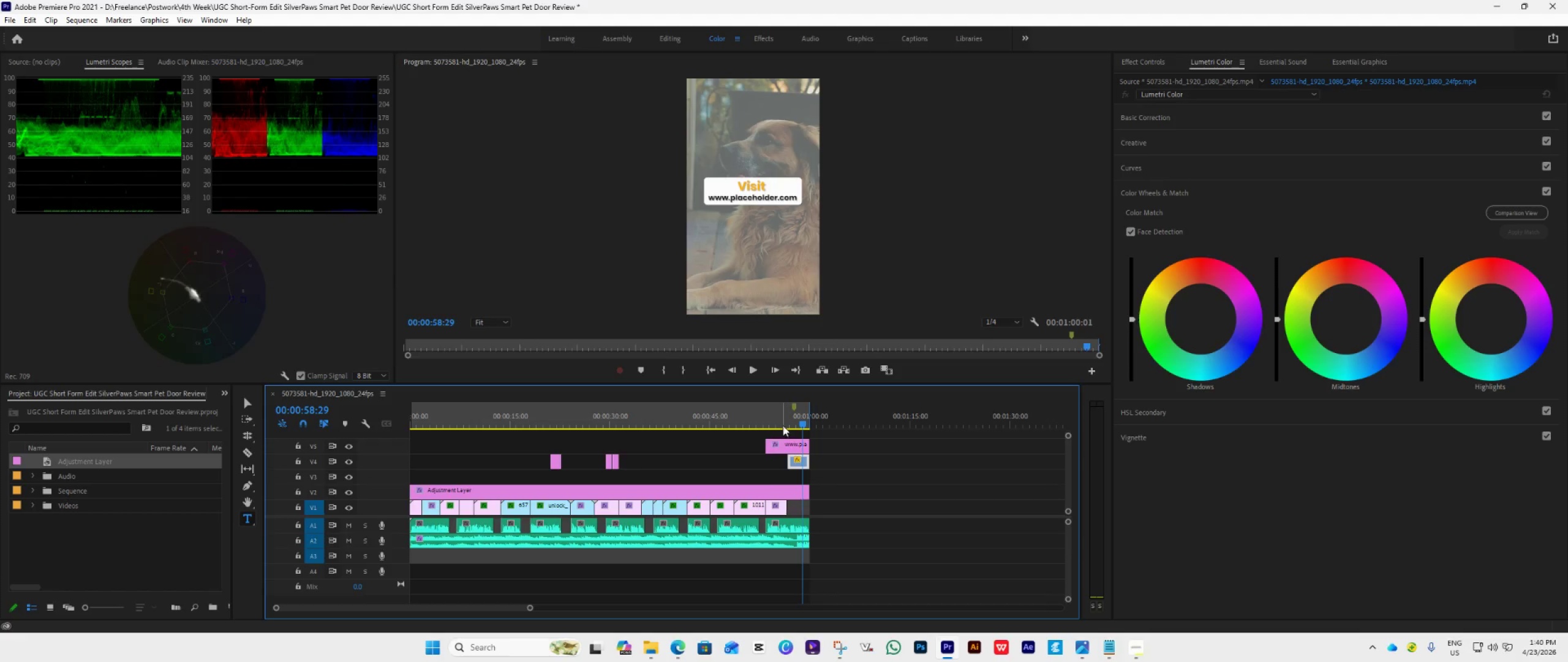 
left_click([770, 421])
 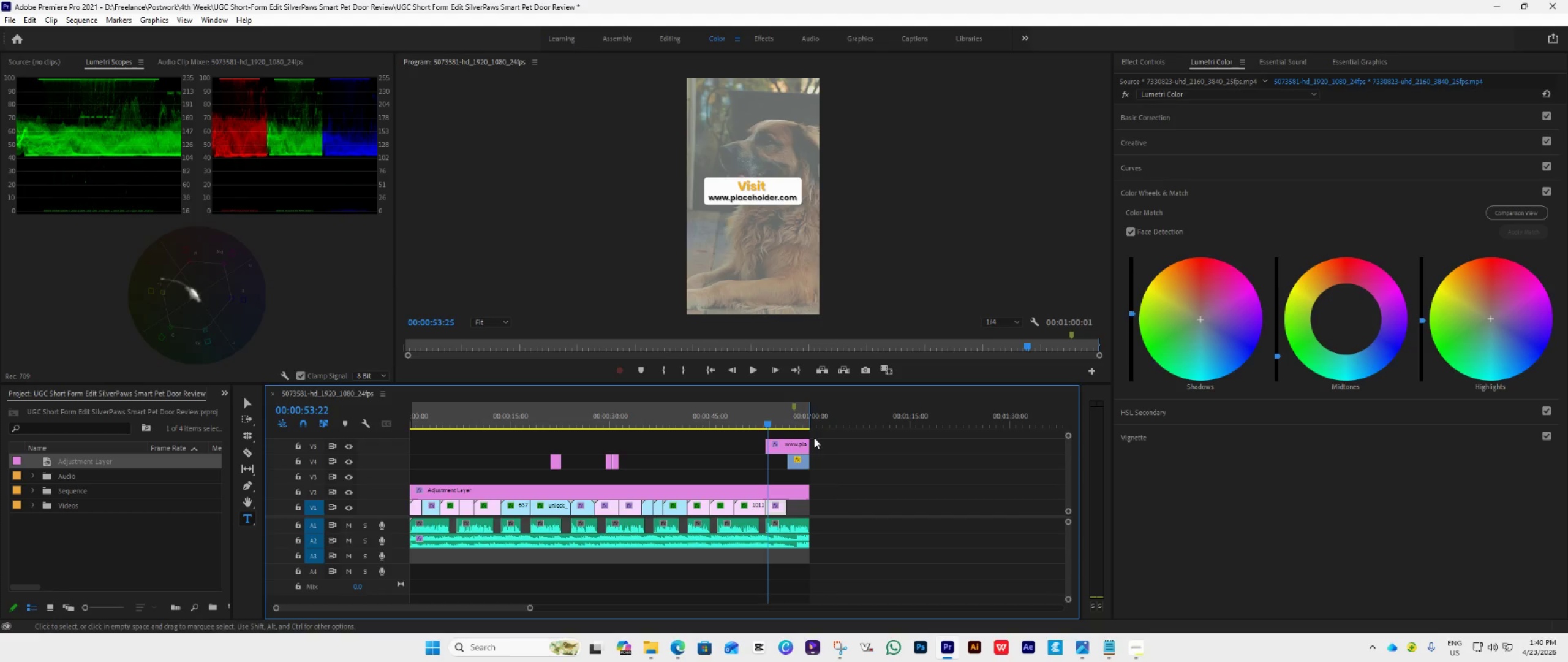 
key(Space)
 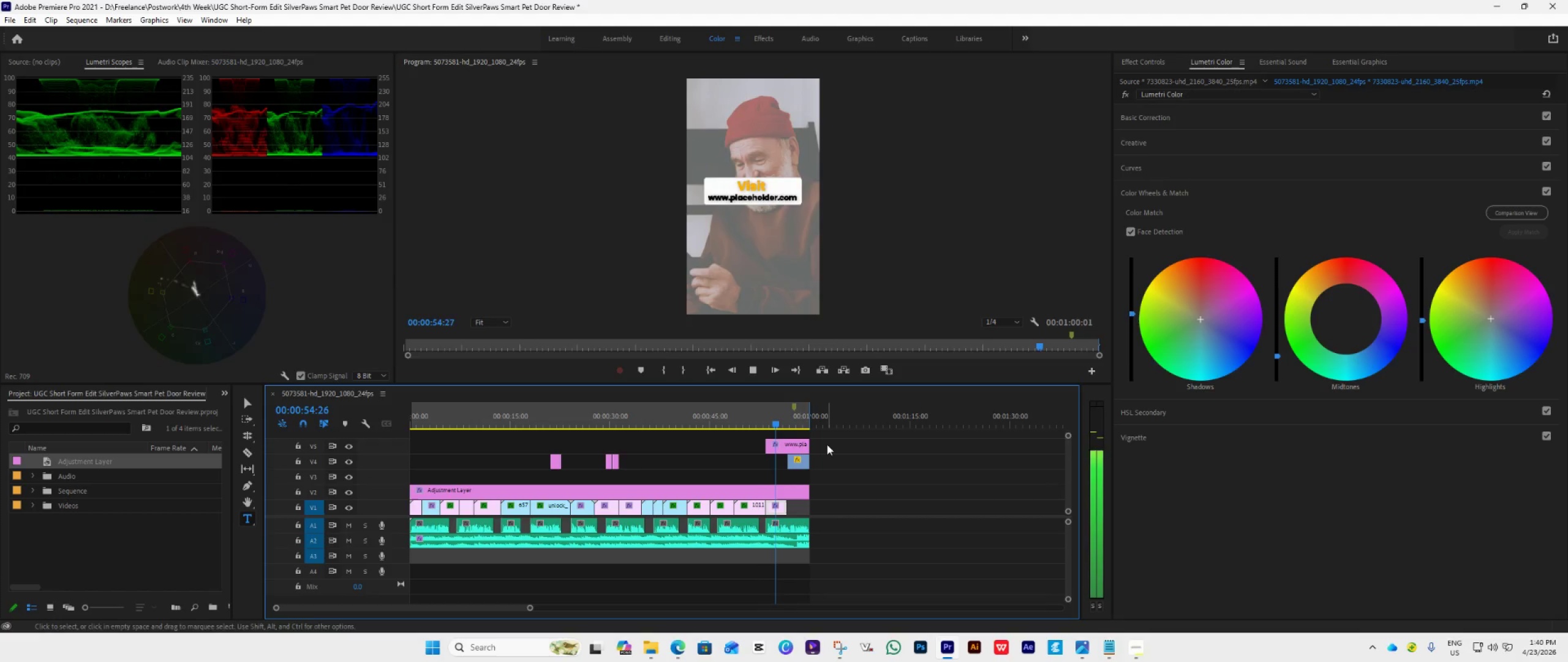 
key(Space)
 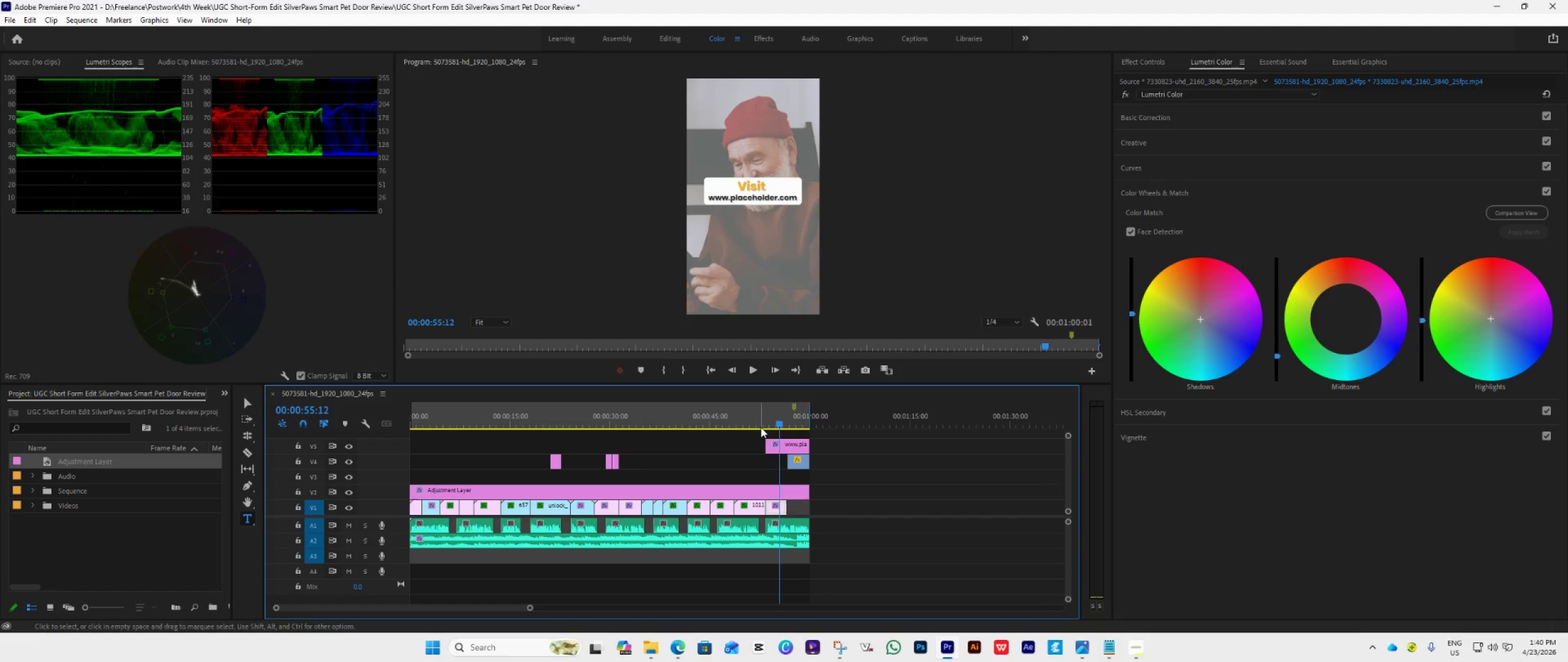 
left_click([762, 427])
 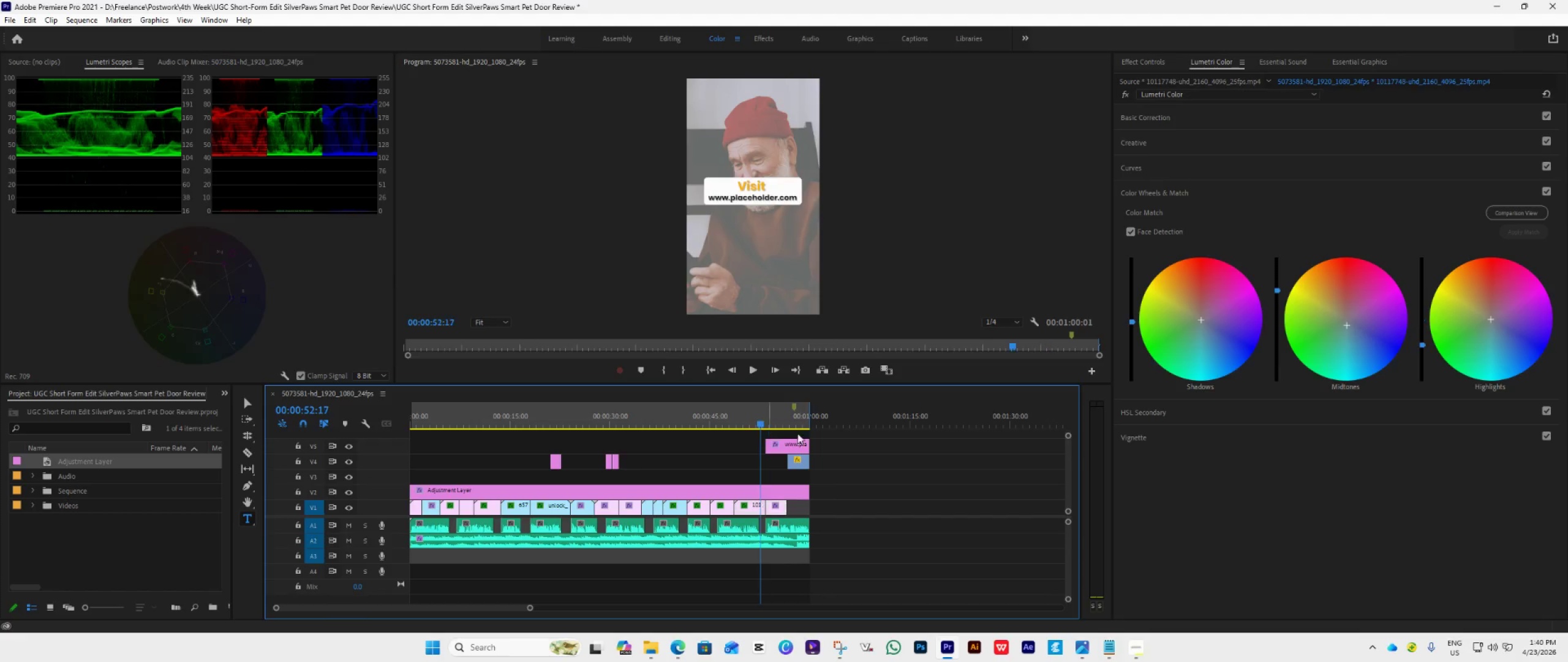 
key(Space)
 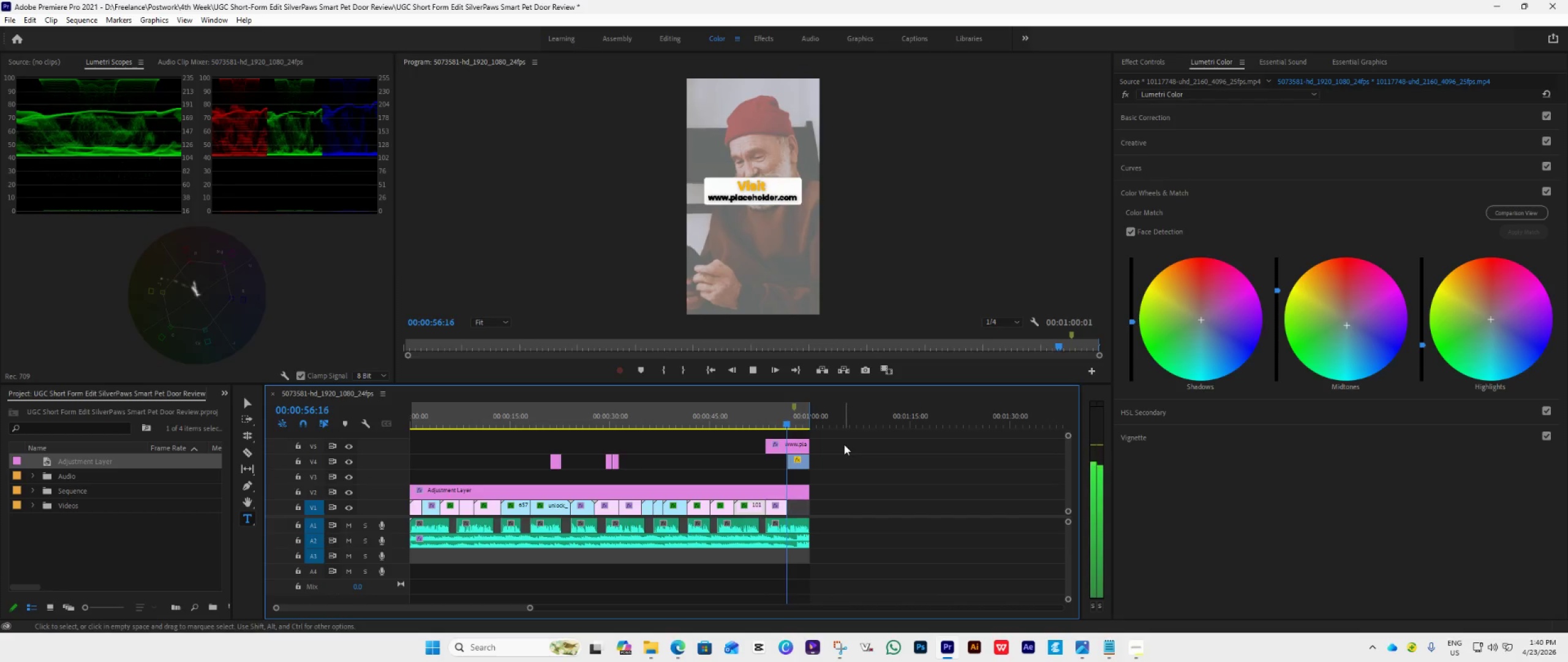 
wait(5.67)
 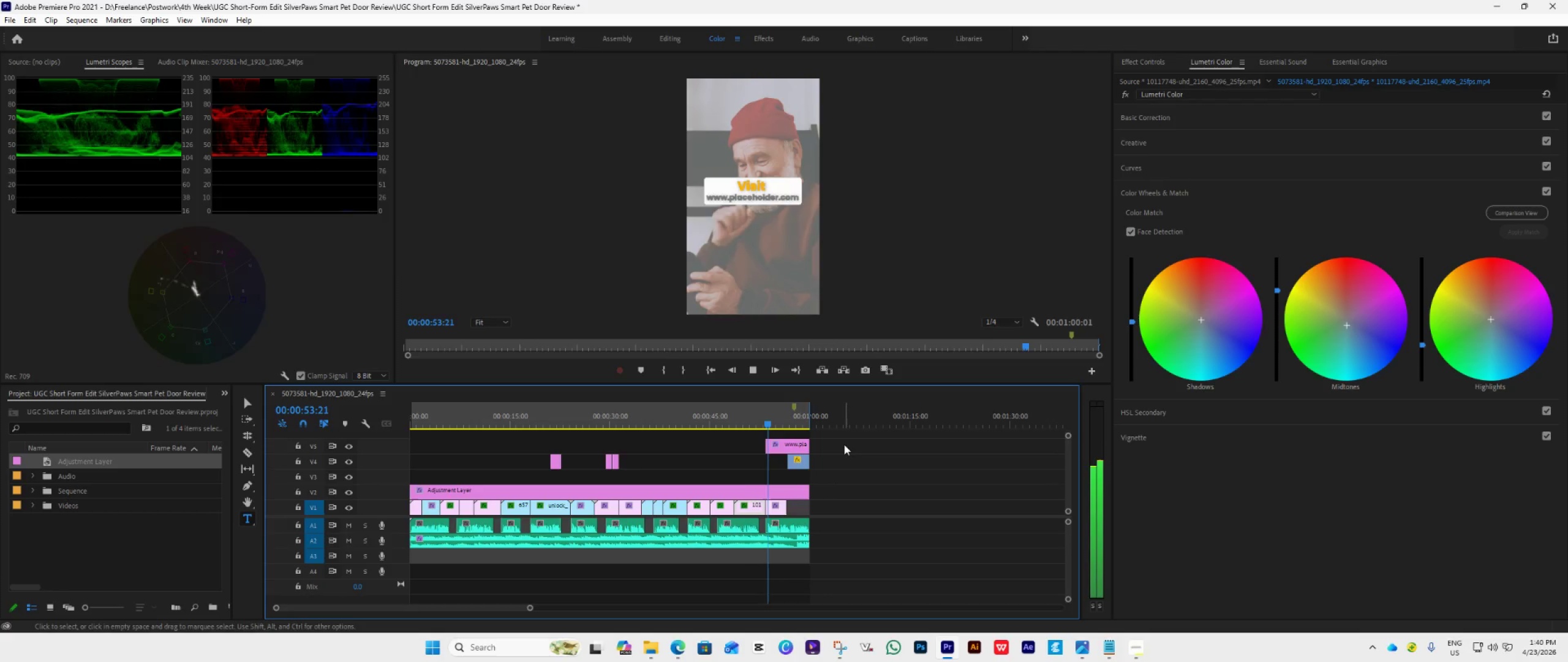 
key(Space)
 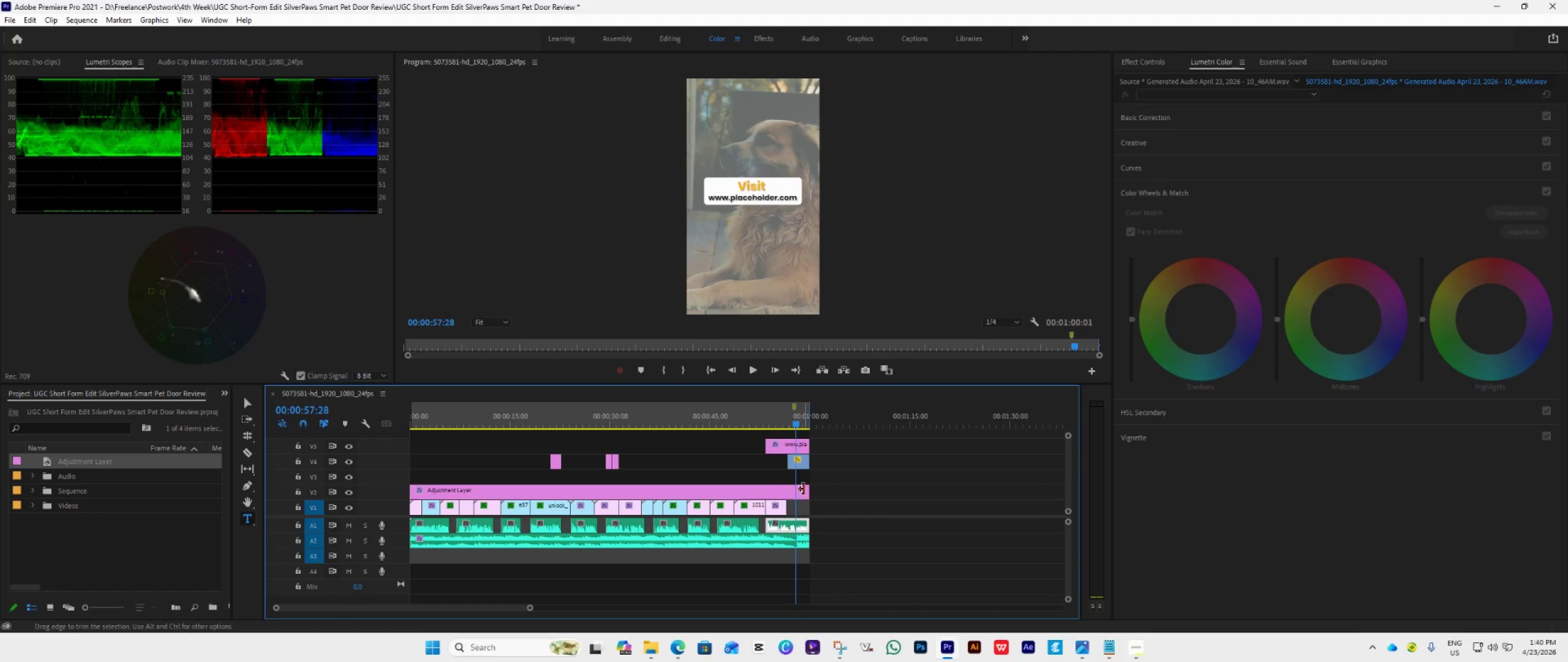 
hold_key(key=AltLeft, duration=0.79)
scroll: coordinate [804, 489], scroll_direction: up, amount: 17.0
 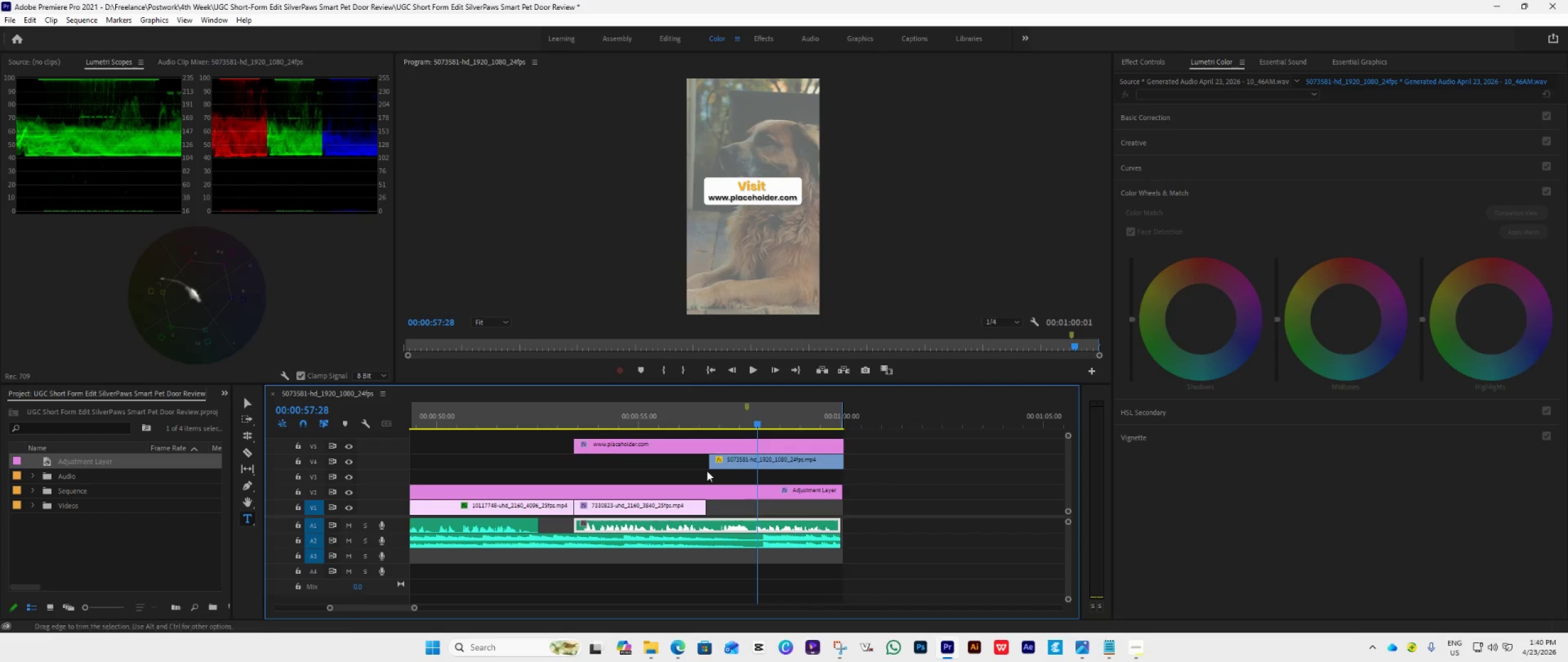 
left_click_drag(start_coordinate=[705, 506], to_coordinate=[711, 508])
 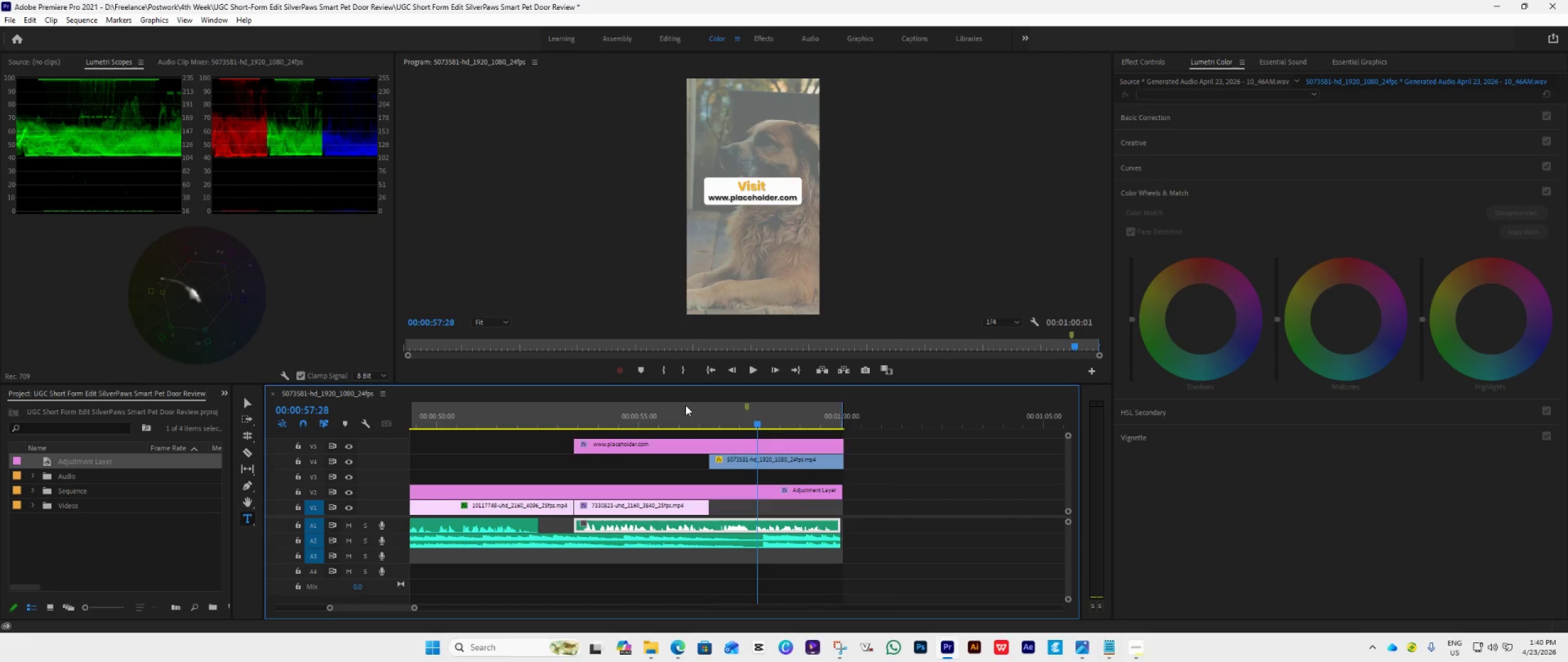 
left_click([669, 411])
 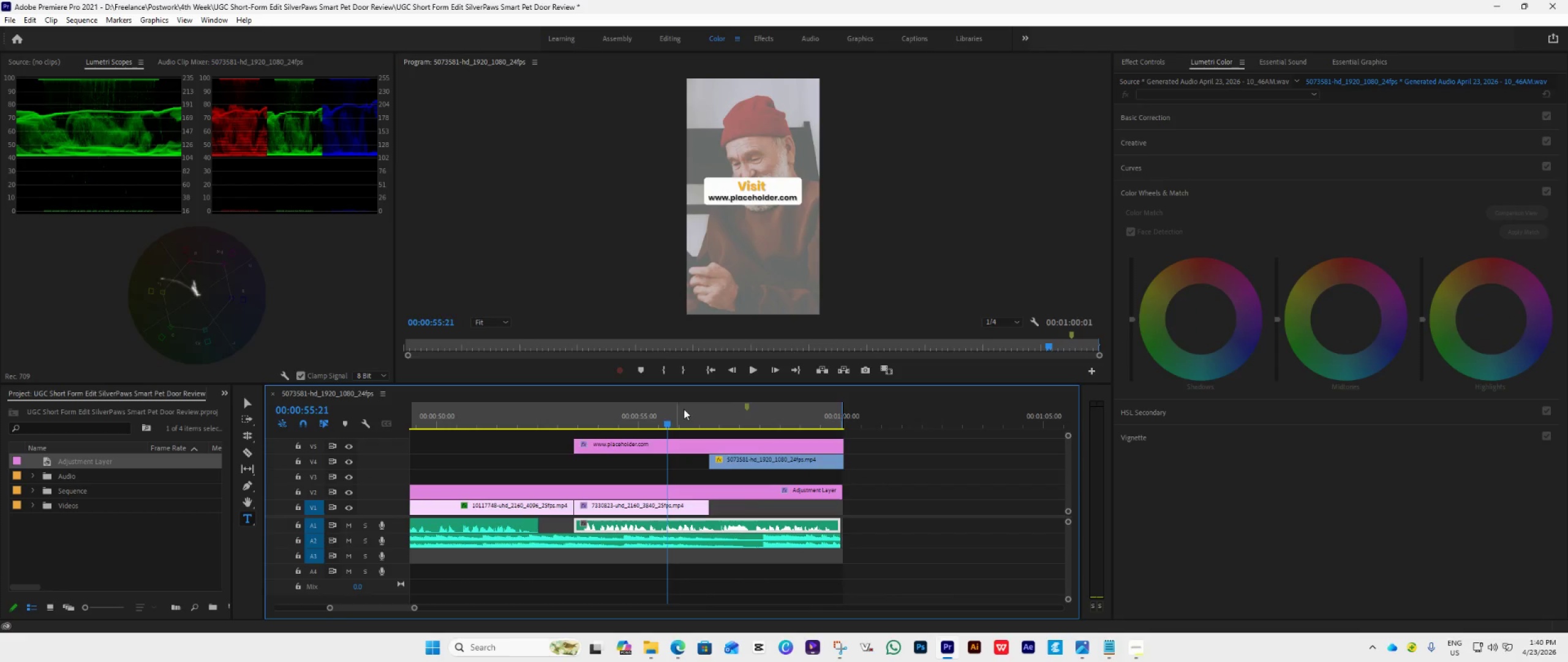 
key(Space)
 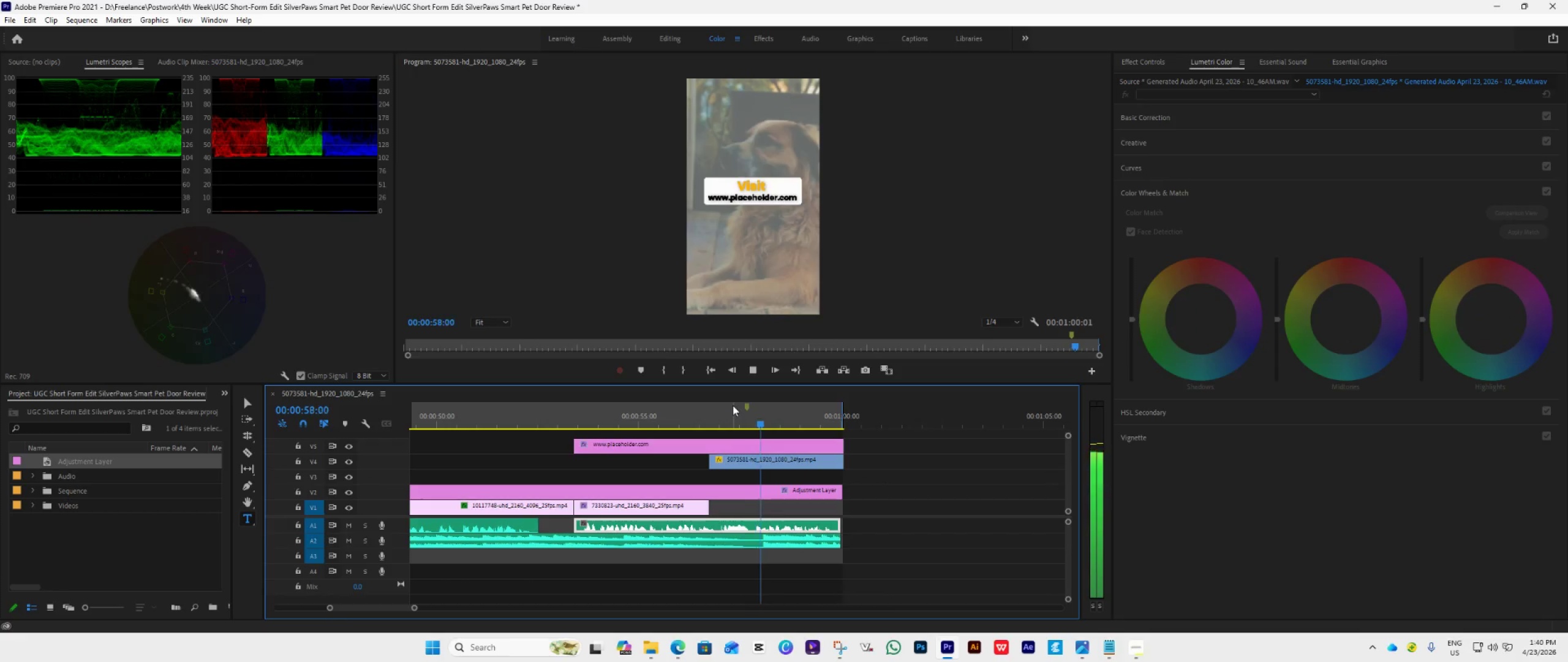 
hold_key(key=AltLeft, duration=1.56)
scroll: coordinate [741, 466], scroll_direction: down, amount: 21.0
 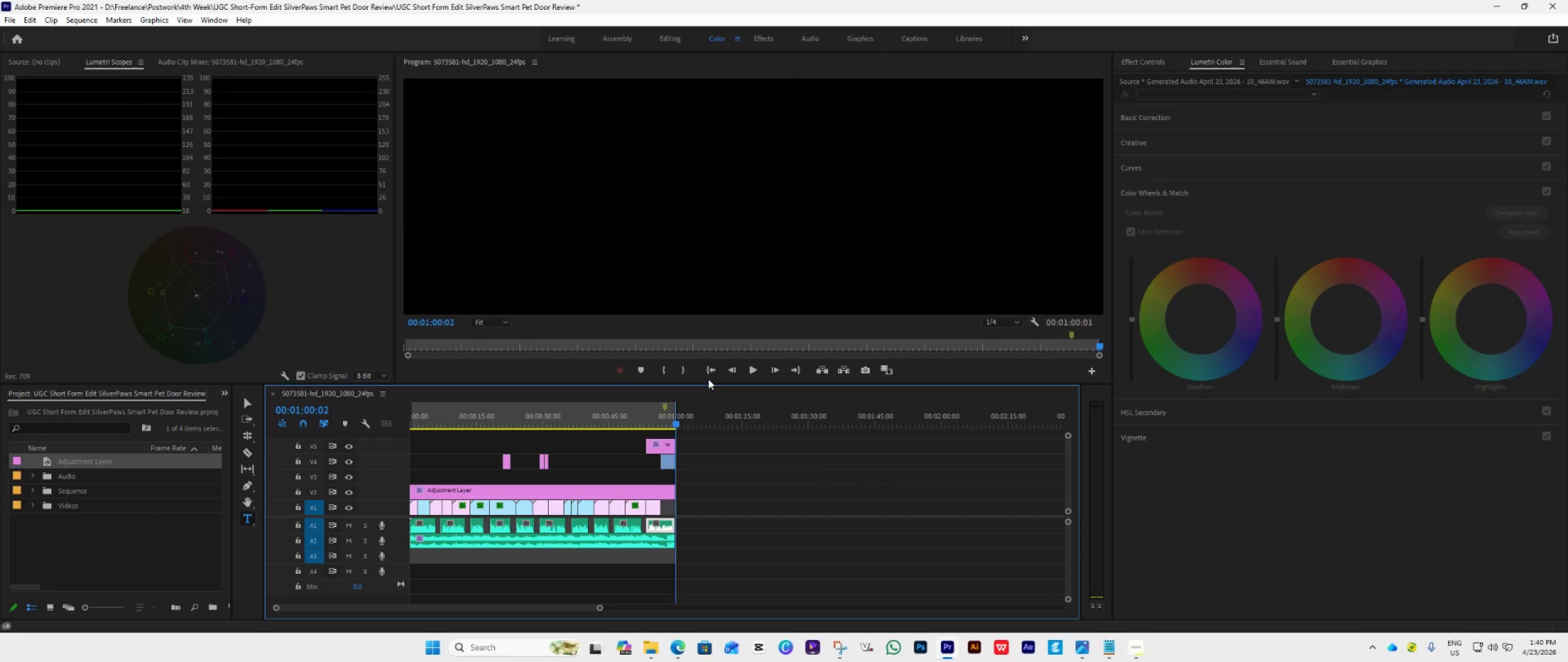 
left_click([710, 373])
 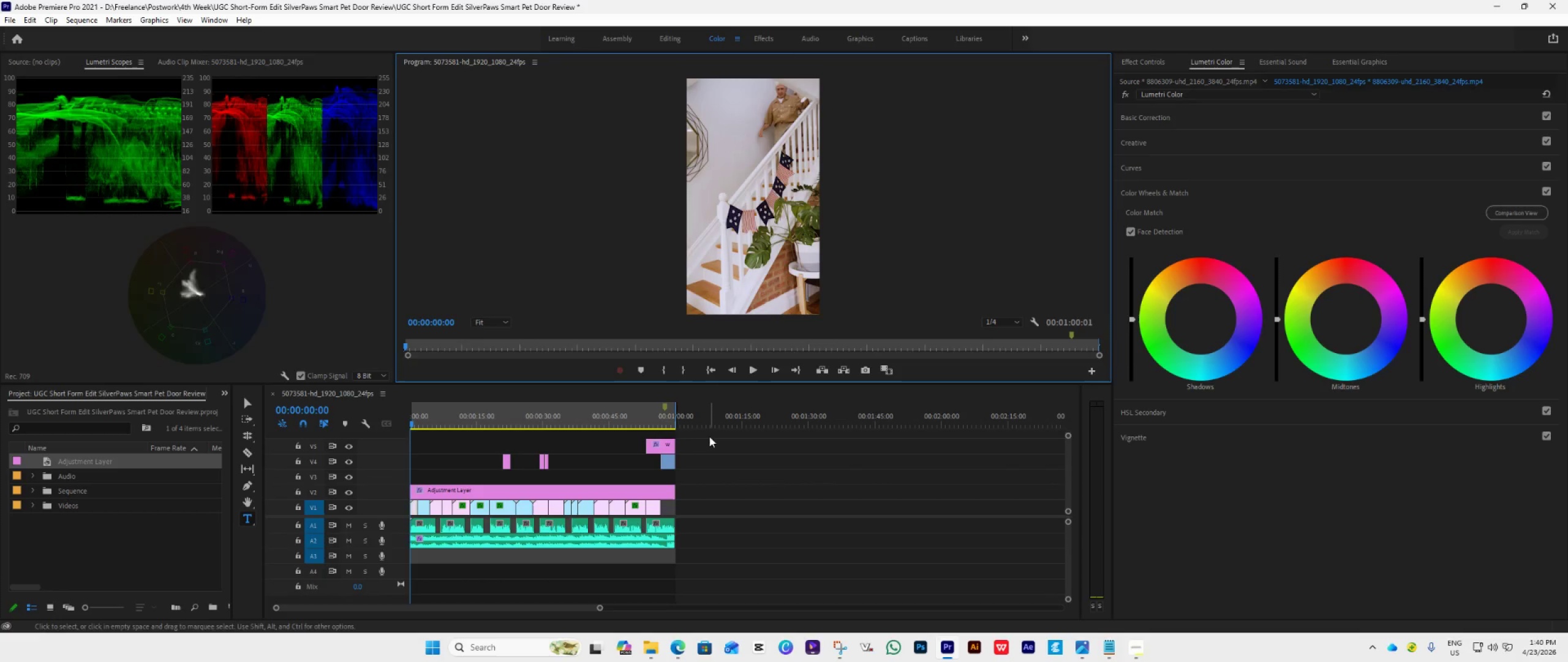 
hold_key(key=ControlLeft, duration=0.53)
 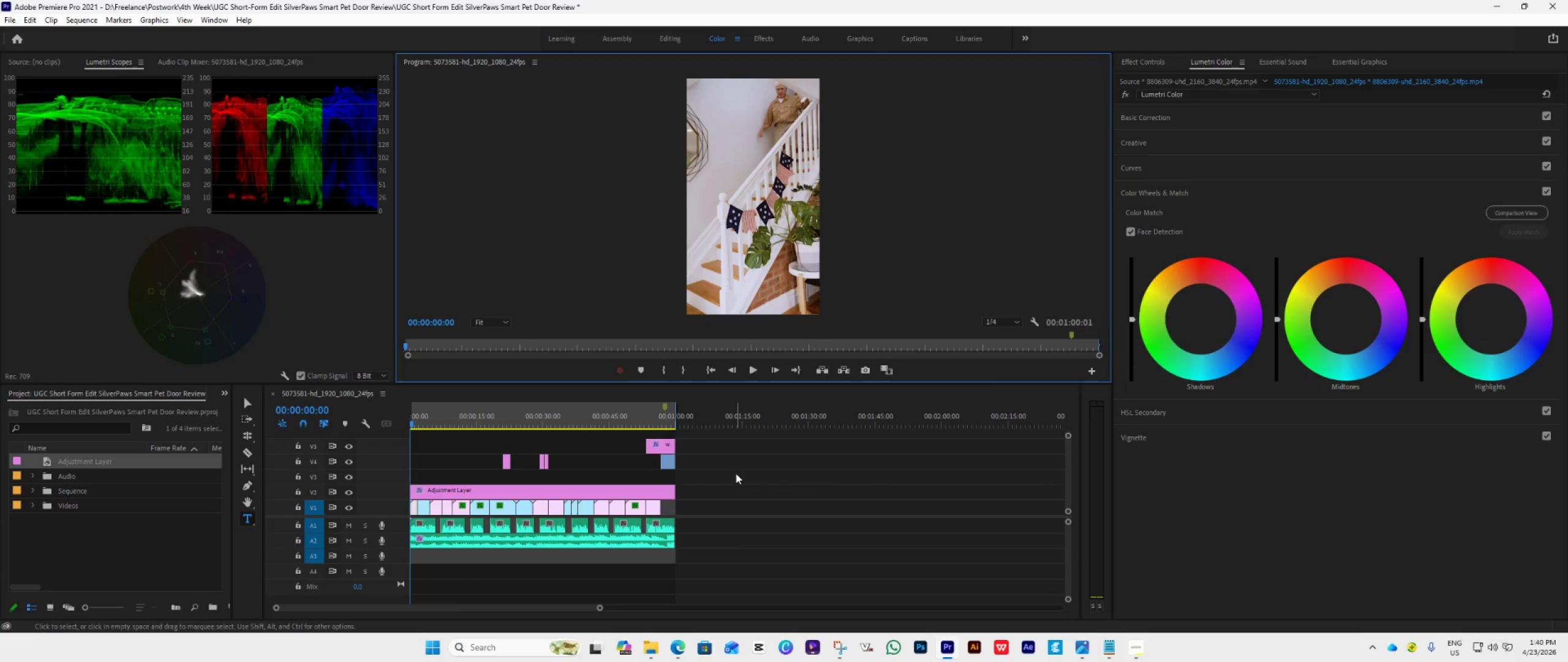 
left_click([736, 473])
 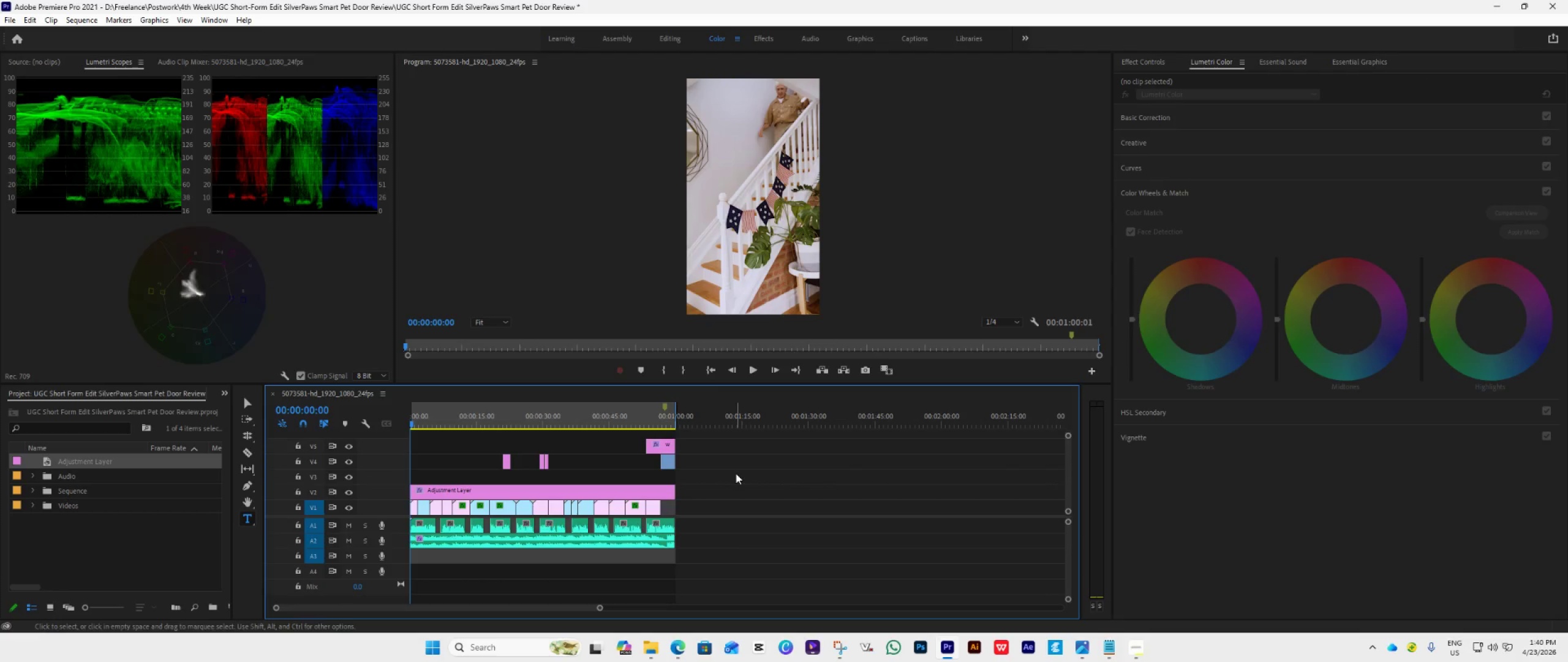 
key(Control+S)
 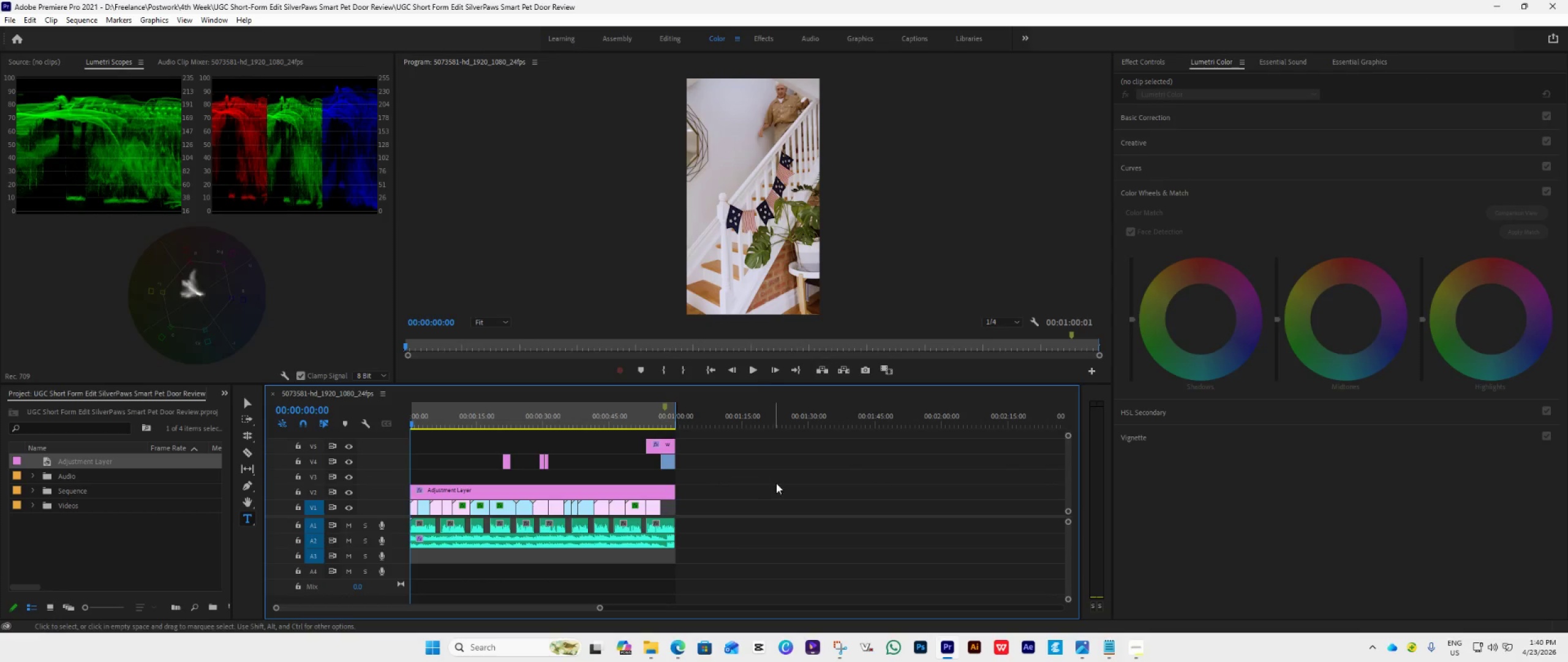 
key(Space)
 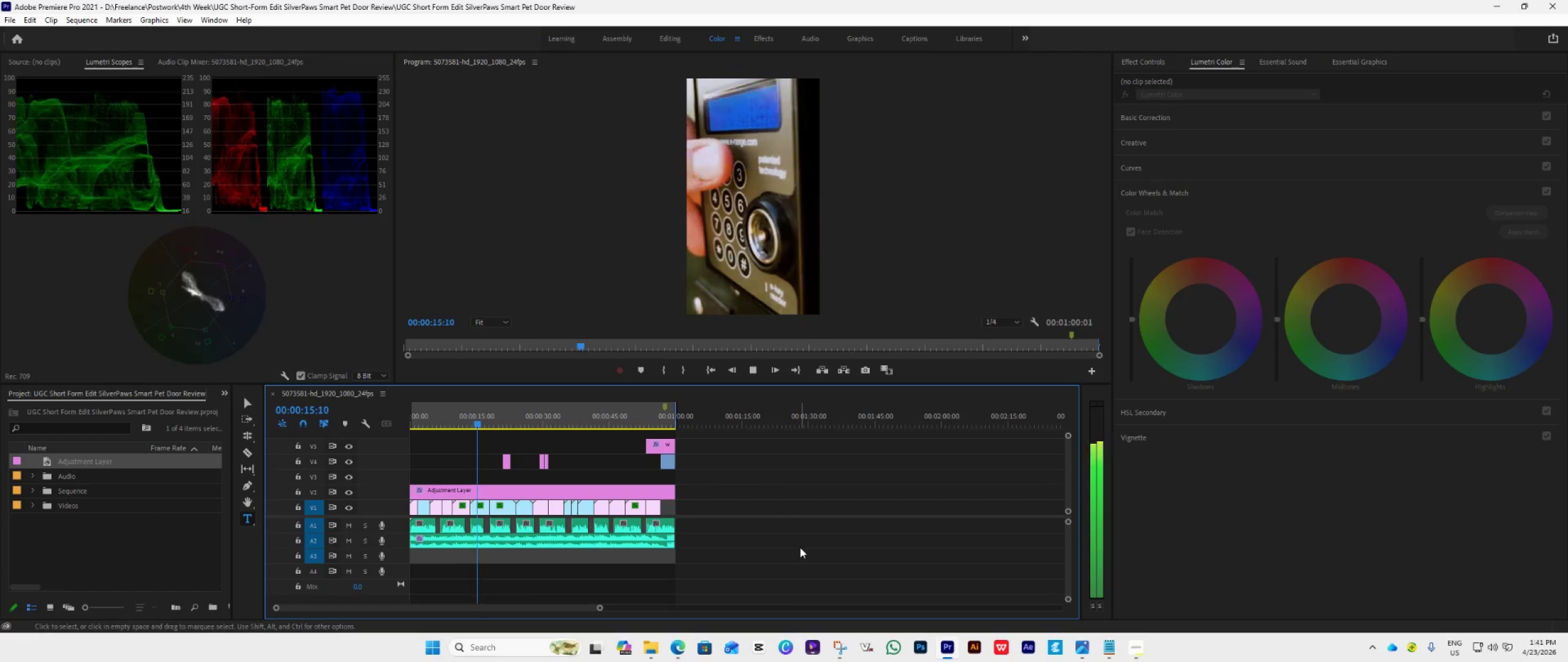 
wait(20.52)
 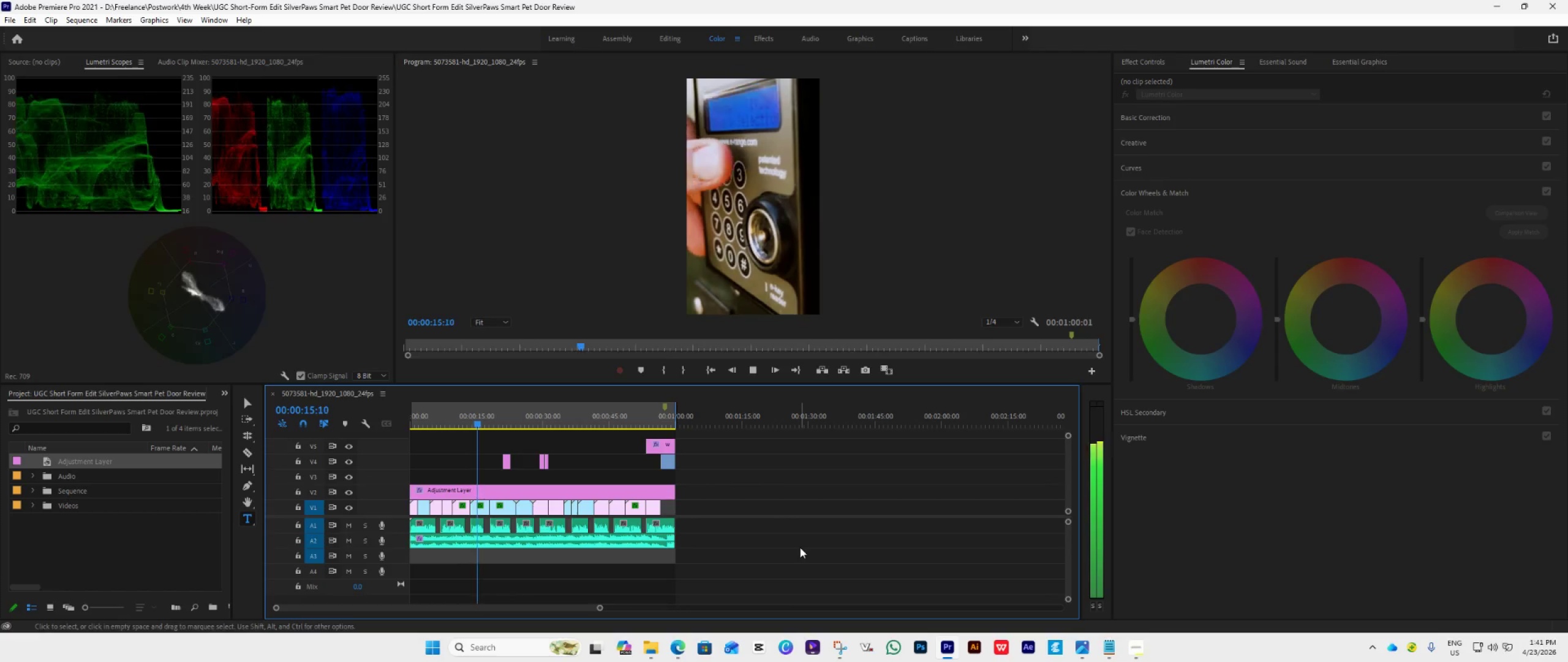 
key(Space)
 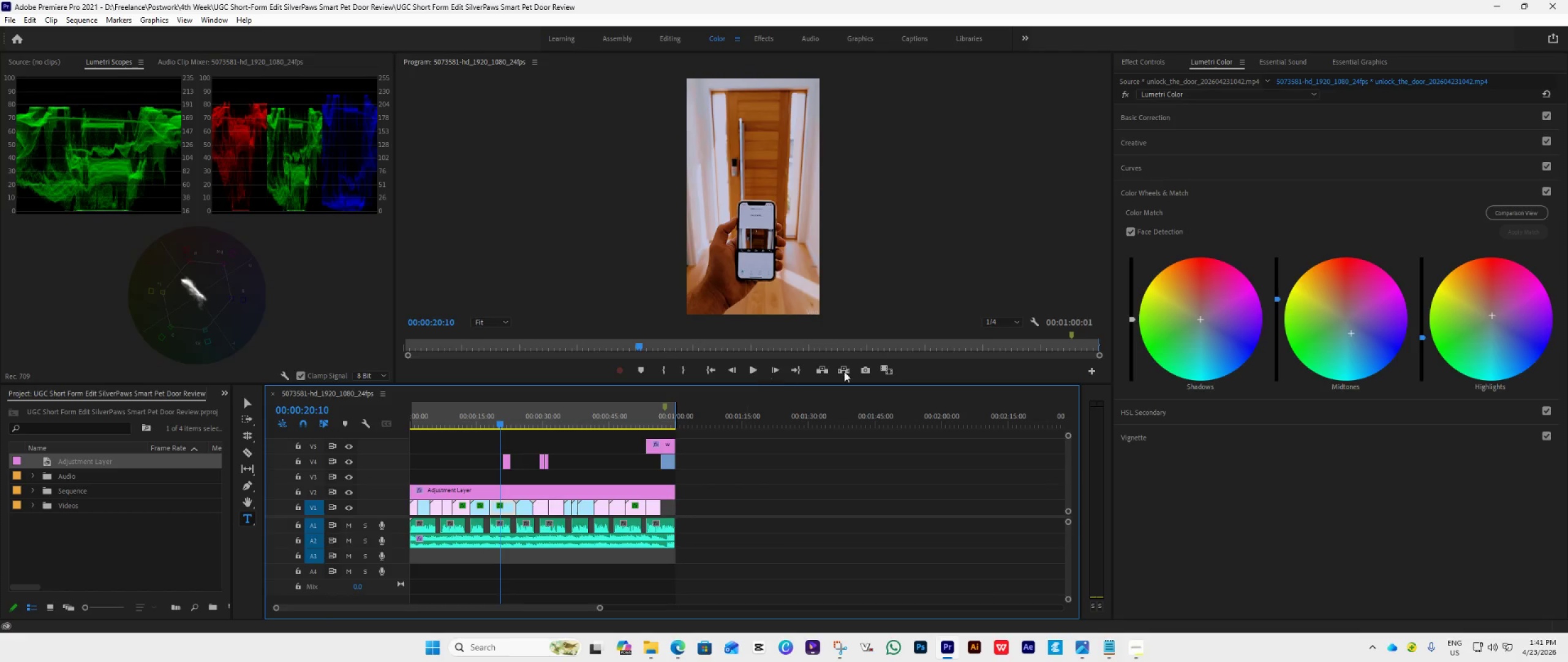 
left_click([884, 367])
 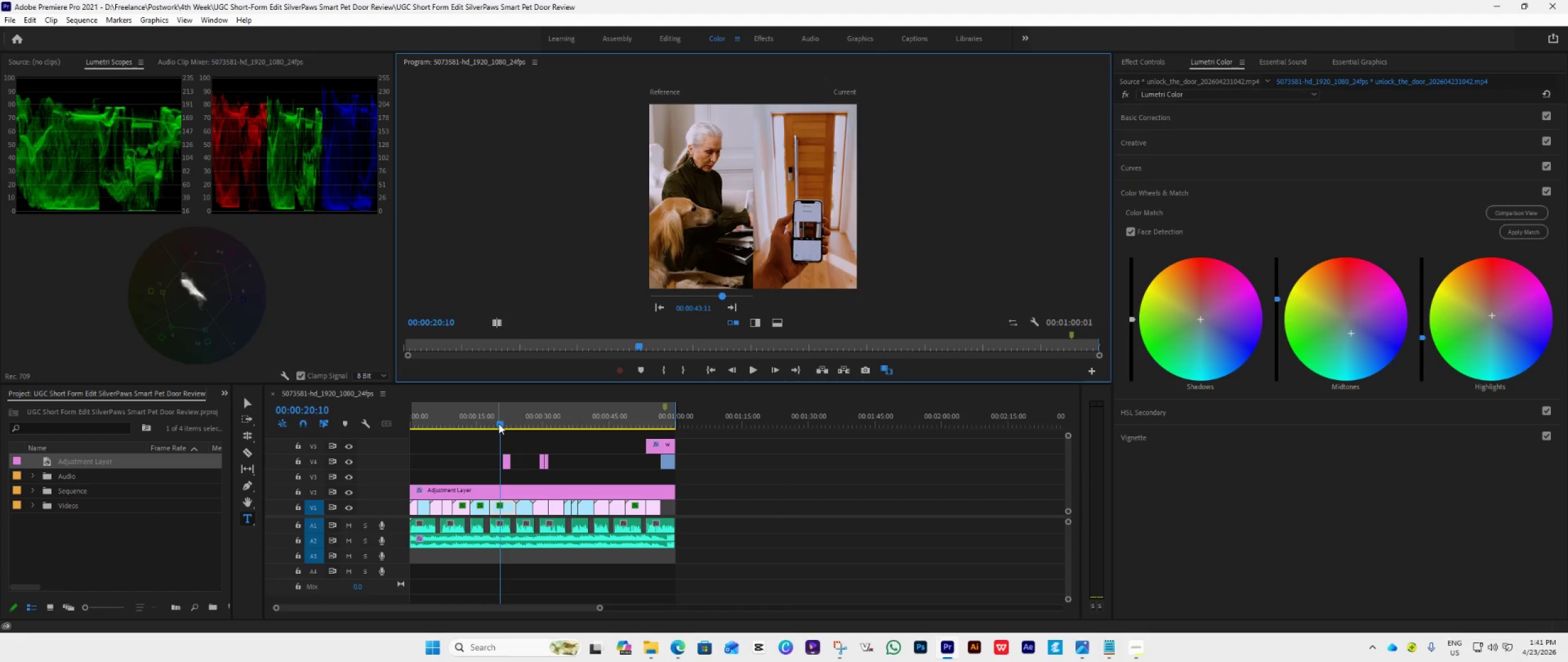 
wait(10.51)
 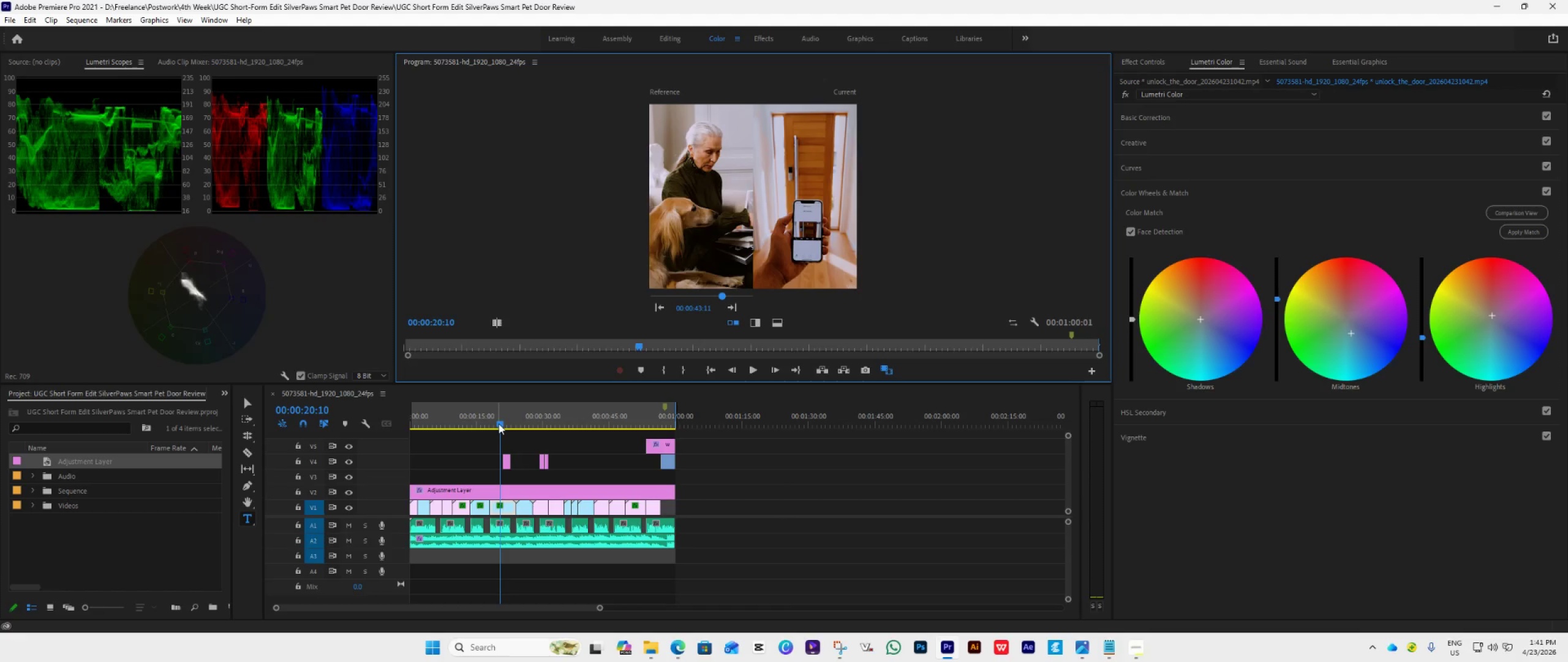 
left_click([1179, 118])
 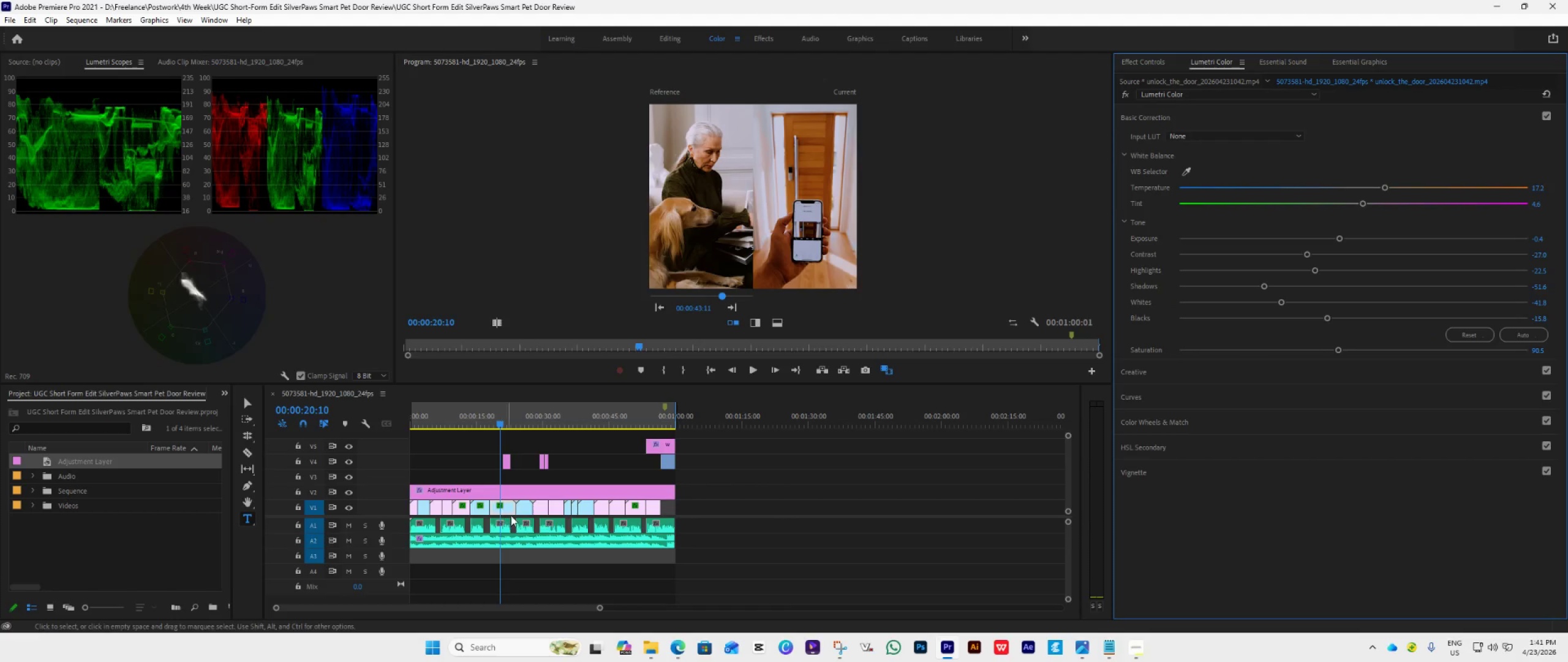 
left_click([508, 510])
 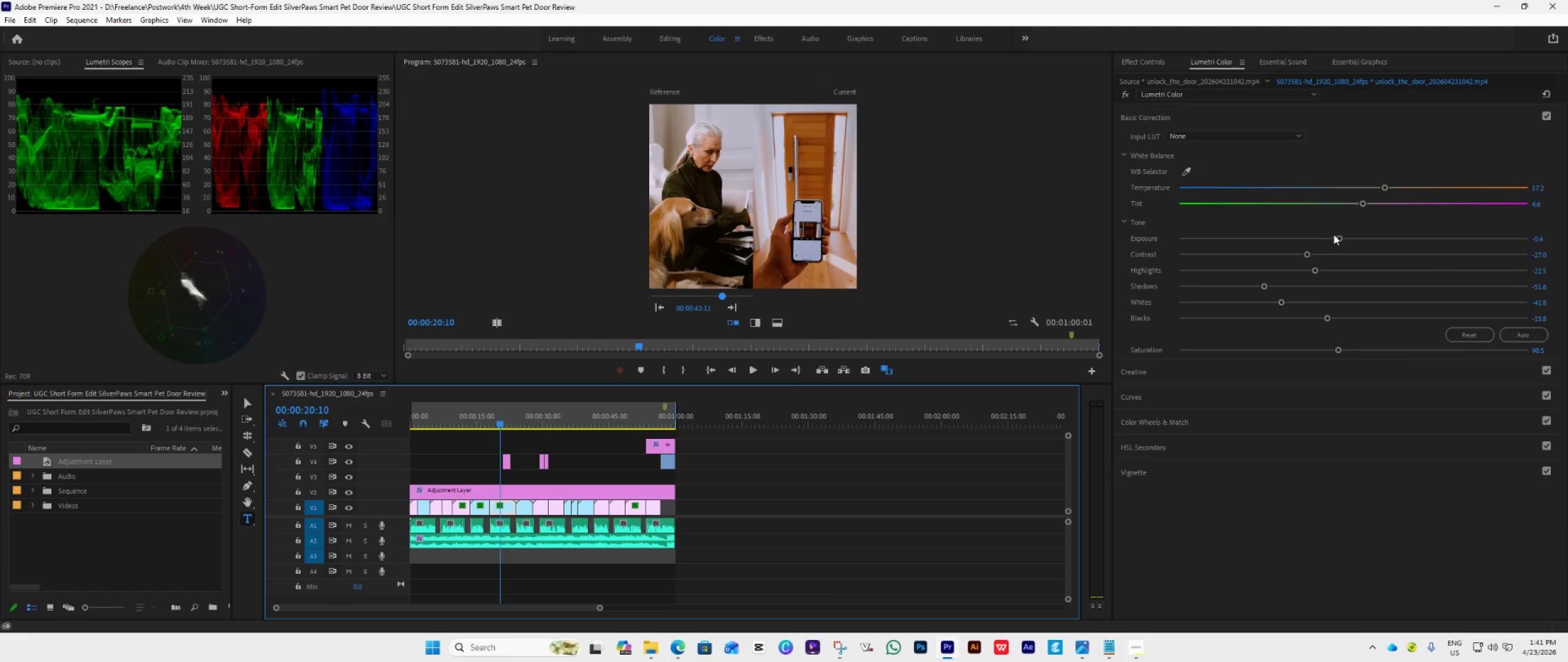 
left_click_drag(start_coordinate=[1337, 235], to_coordinate=[1328, 240])
 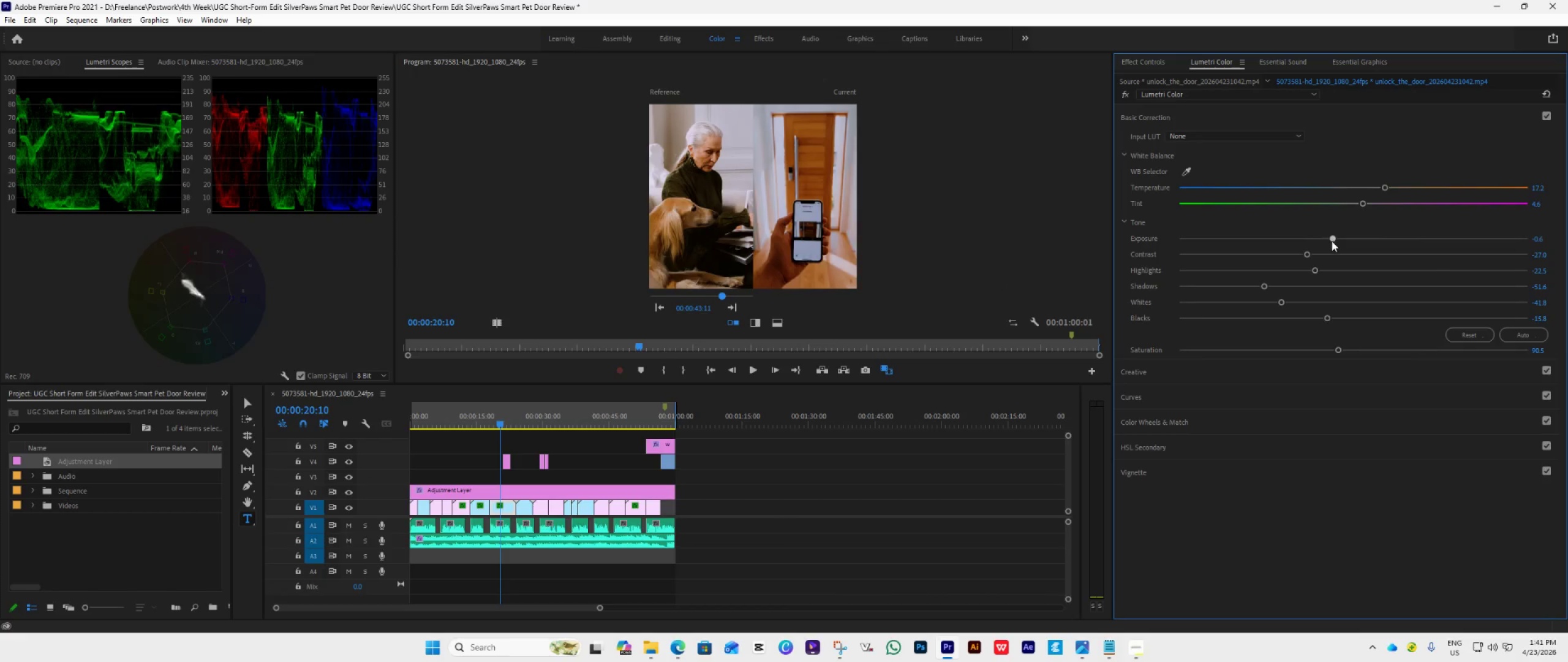 
left_click_drag(start_coordinate=[1283, 303], to_coordinate=[1263, 319])
 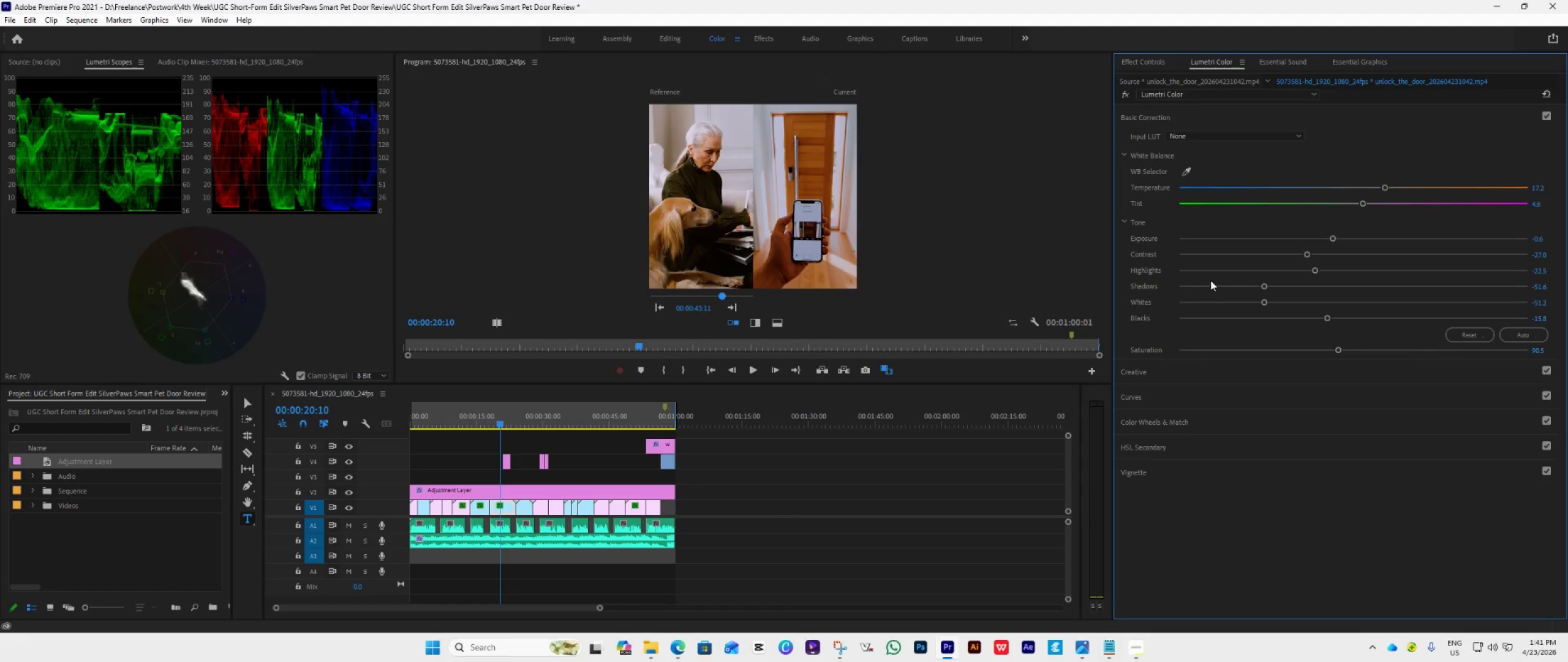 
left_click_drag(start_coordinate=[1266, 300], to_coordinate=[1275, 305])
 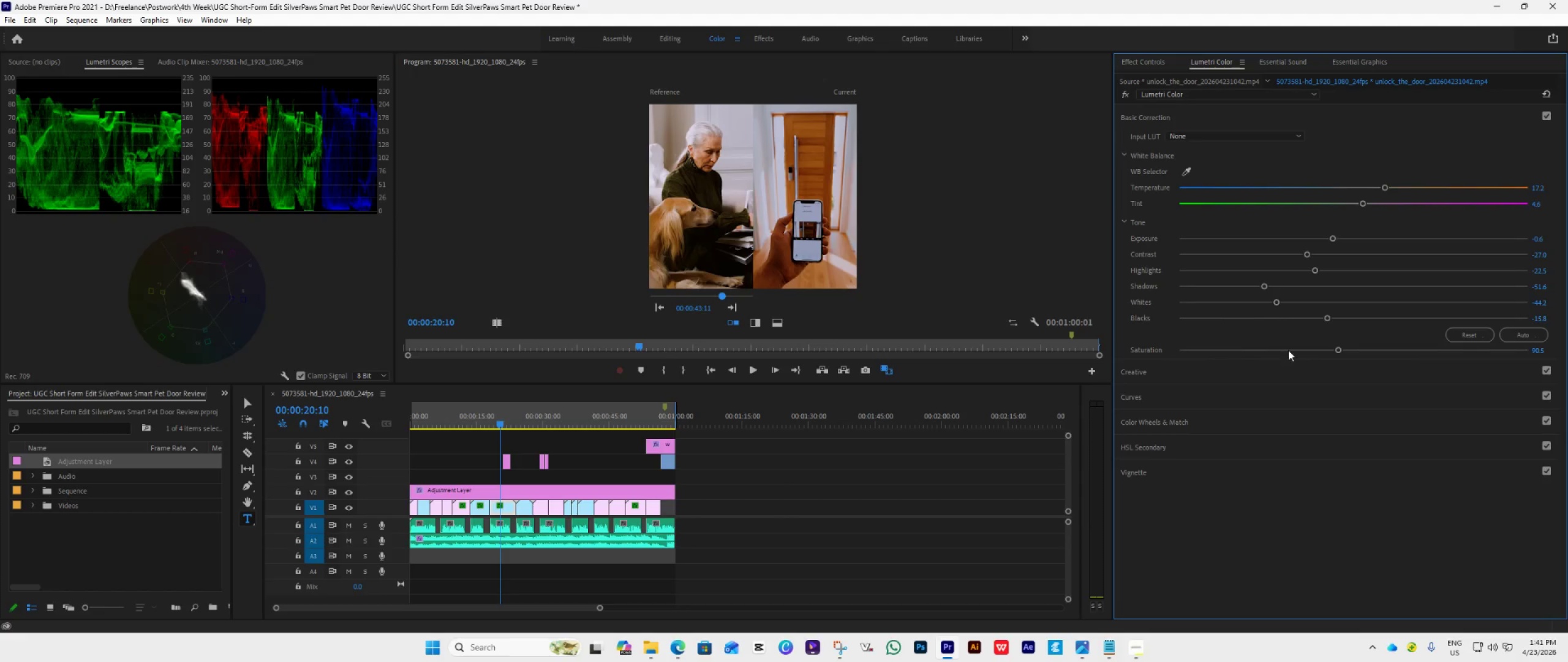 
left_click_drag(start_coordinate=[1342, 349], to_coordinate=[1311, 375])
 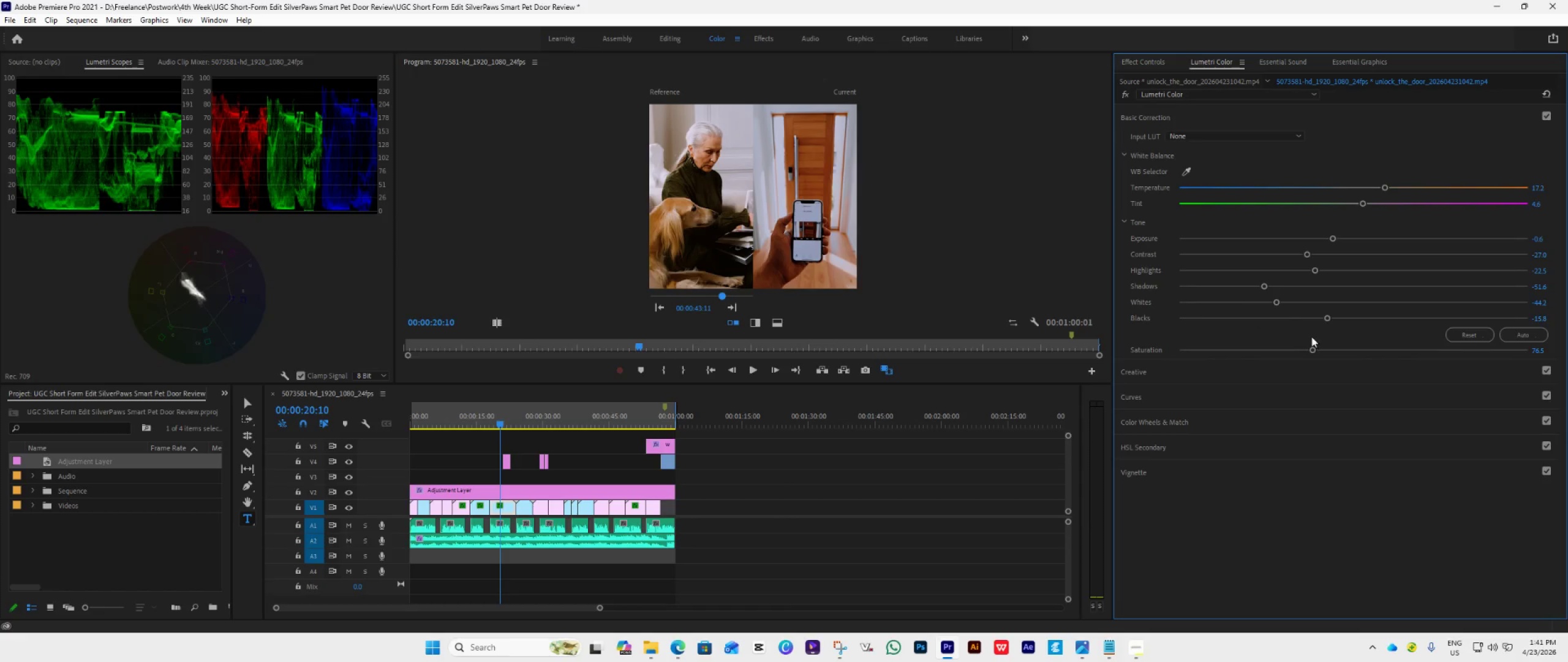 
left_click_drag(start_coordinate=[1312, 349], to_coordinate=[1304, 356])
 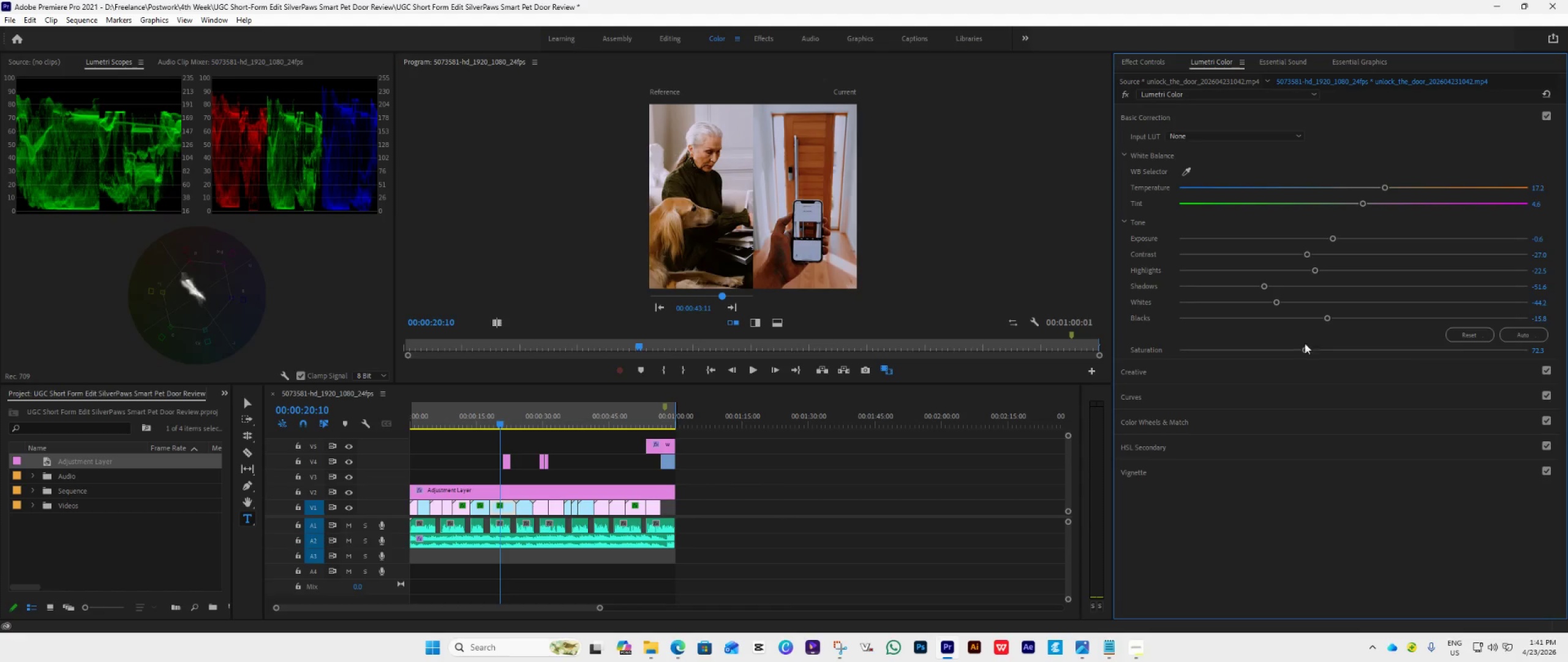 
left_click_drag(start_coordinate=[1305, 349], to_coordinate=[1299, 352])
 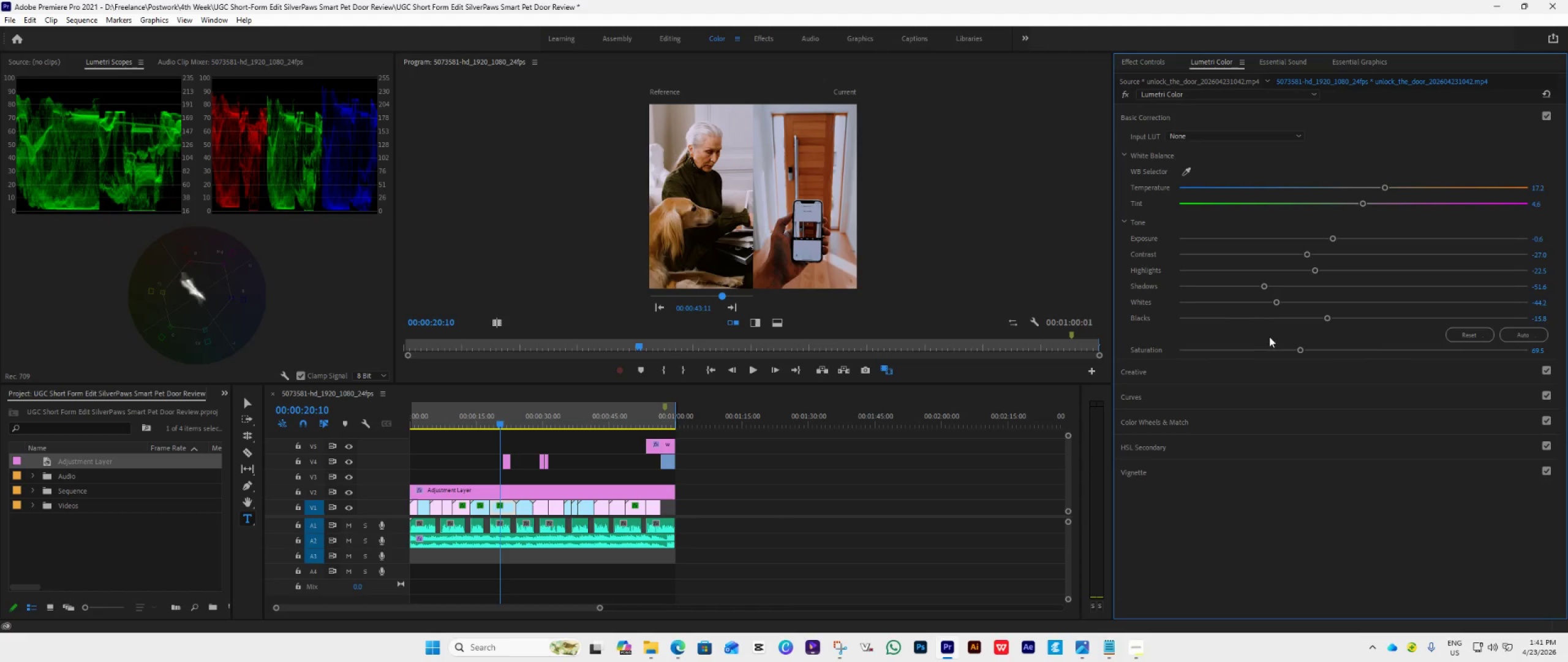 
left_click_drag(start_coordinate=[1300, 351], to_coordinate=[1307, 353])
 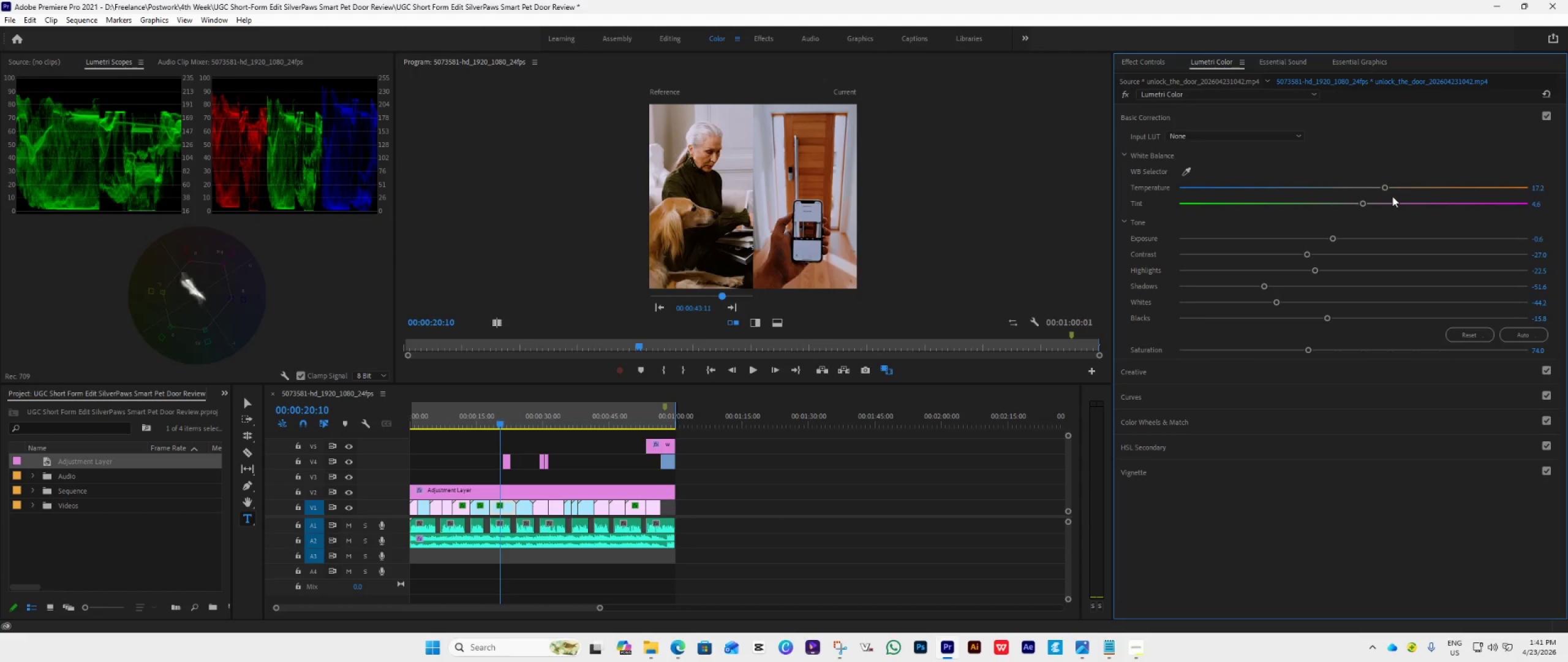 
left_click_drag(start_coordinate=[1386, 186], to_coordinate=[1400, 196])
 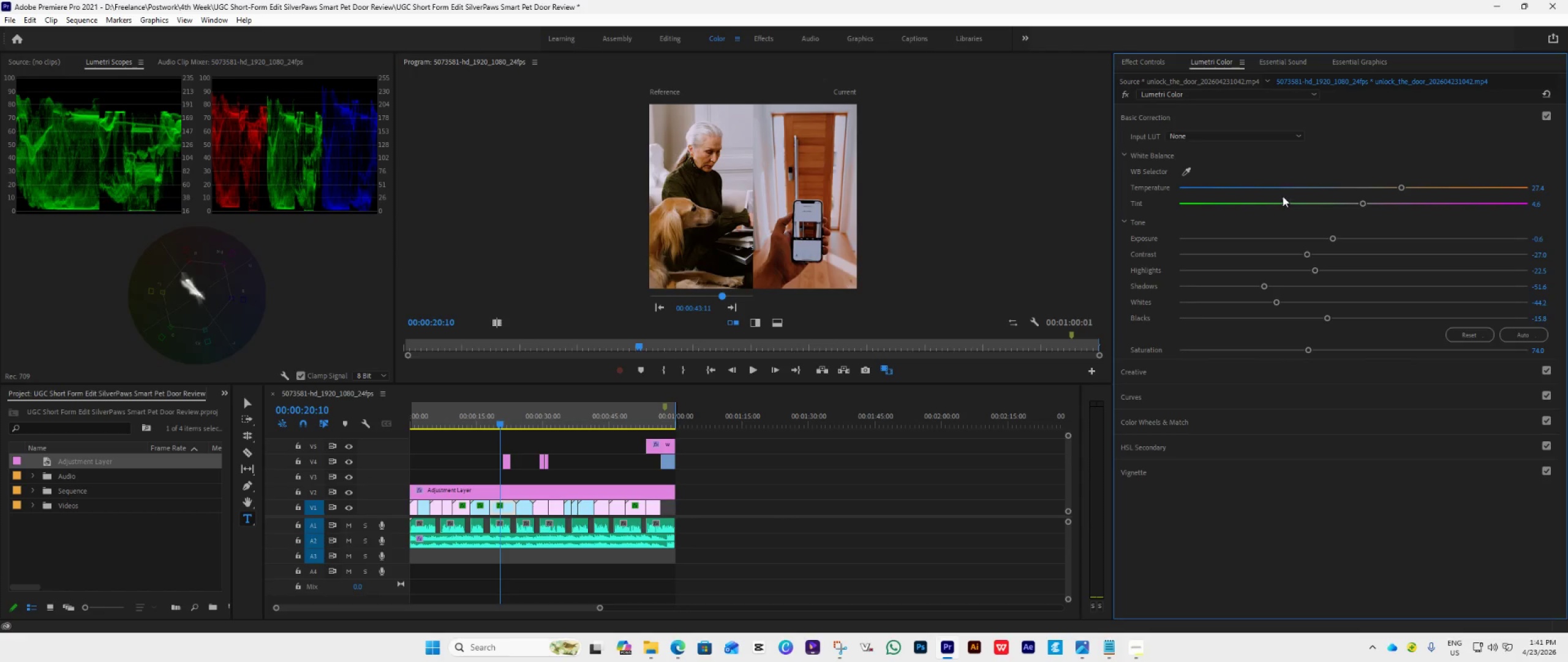 
left_click_drag(start_coordinate=[1400, 189], to_coordinate=[1401, 194])
 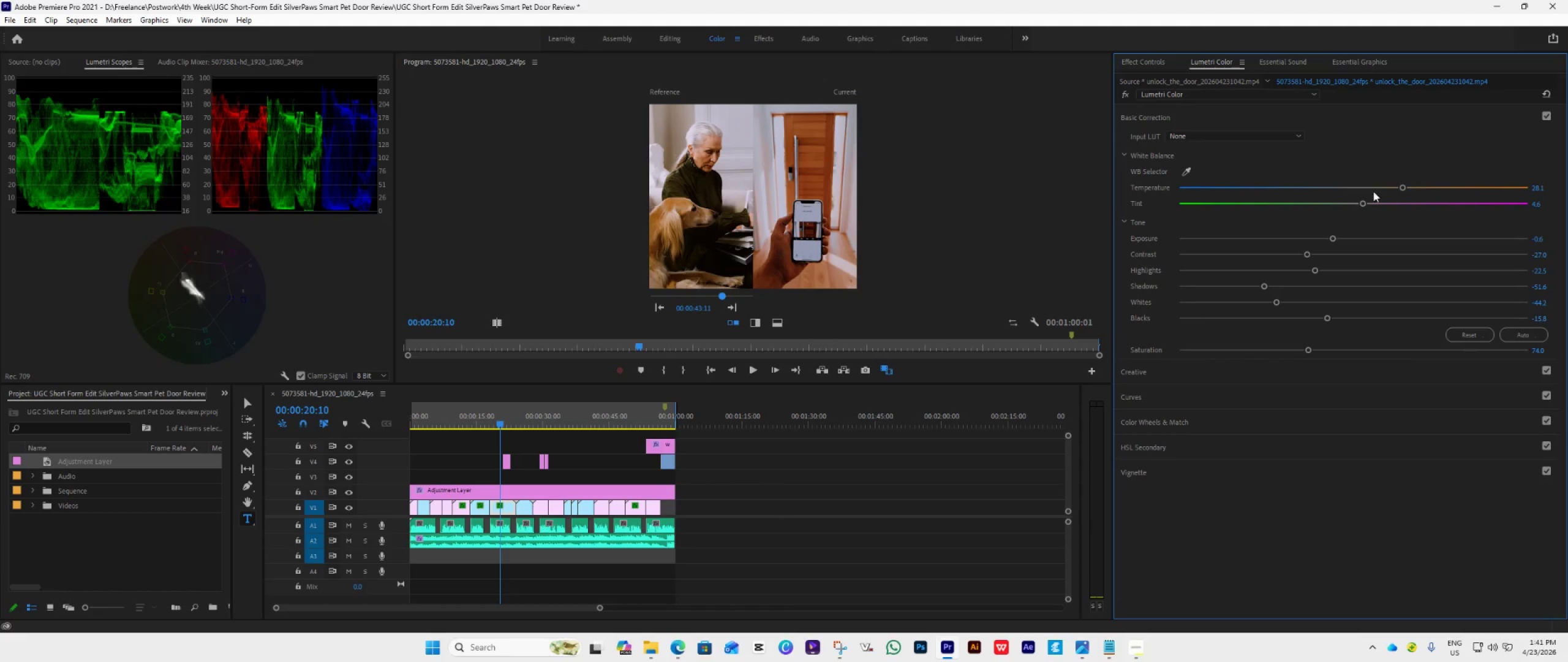 
left_click_drag(start_coordinate=[1363, 205], to_coordinate=[1366, 210])
 